 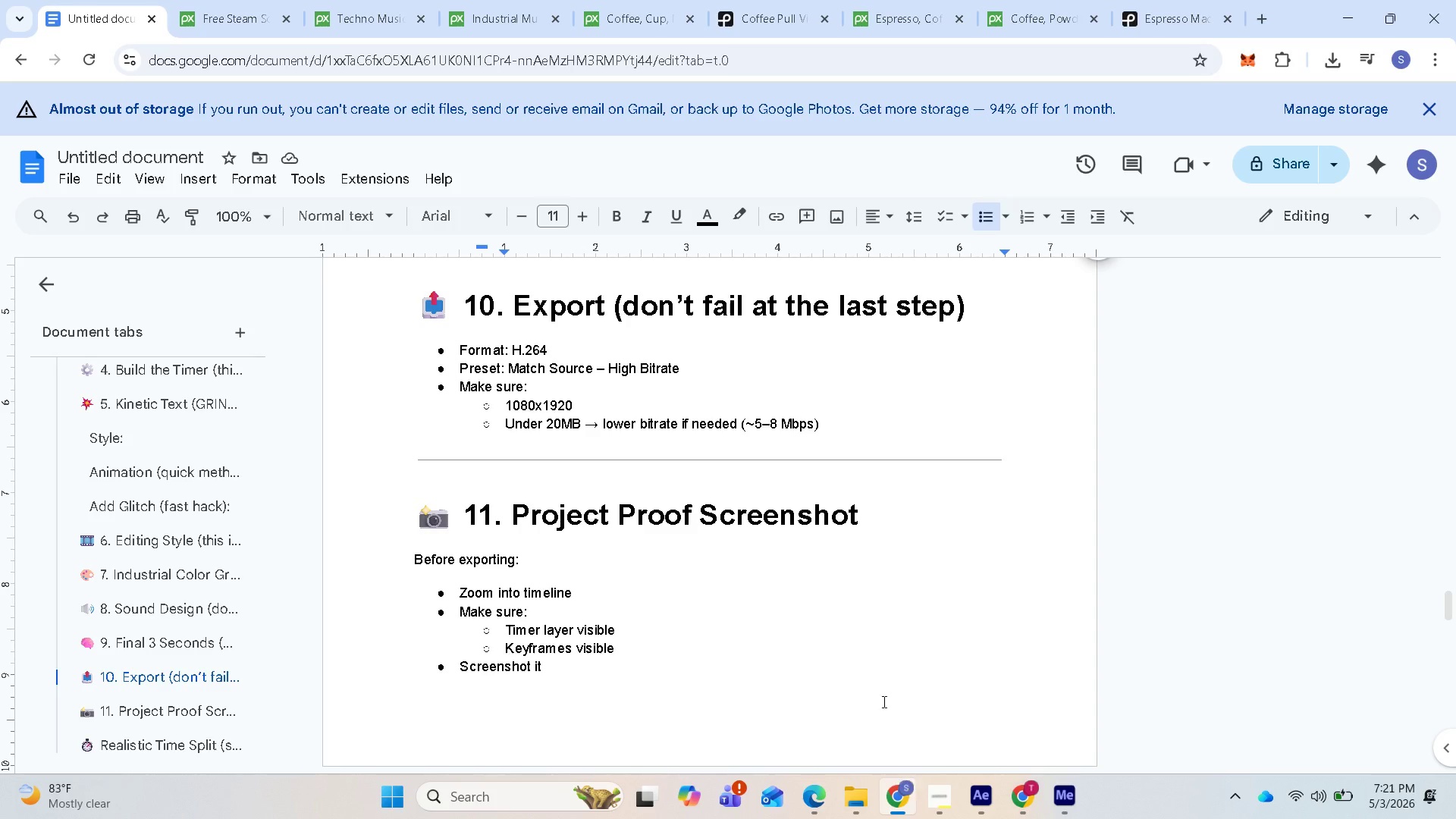 
scroll: coordinate [814, 623], scroll_direction: up, amount: 1.0
 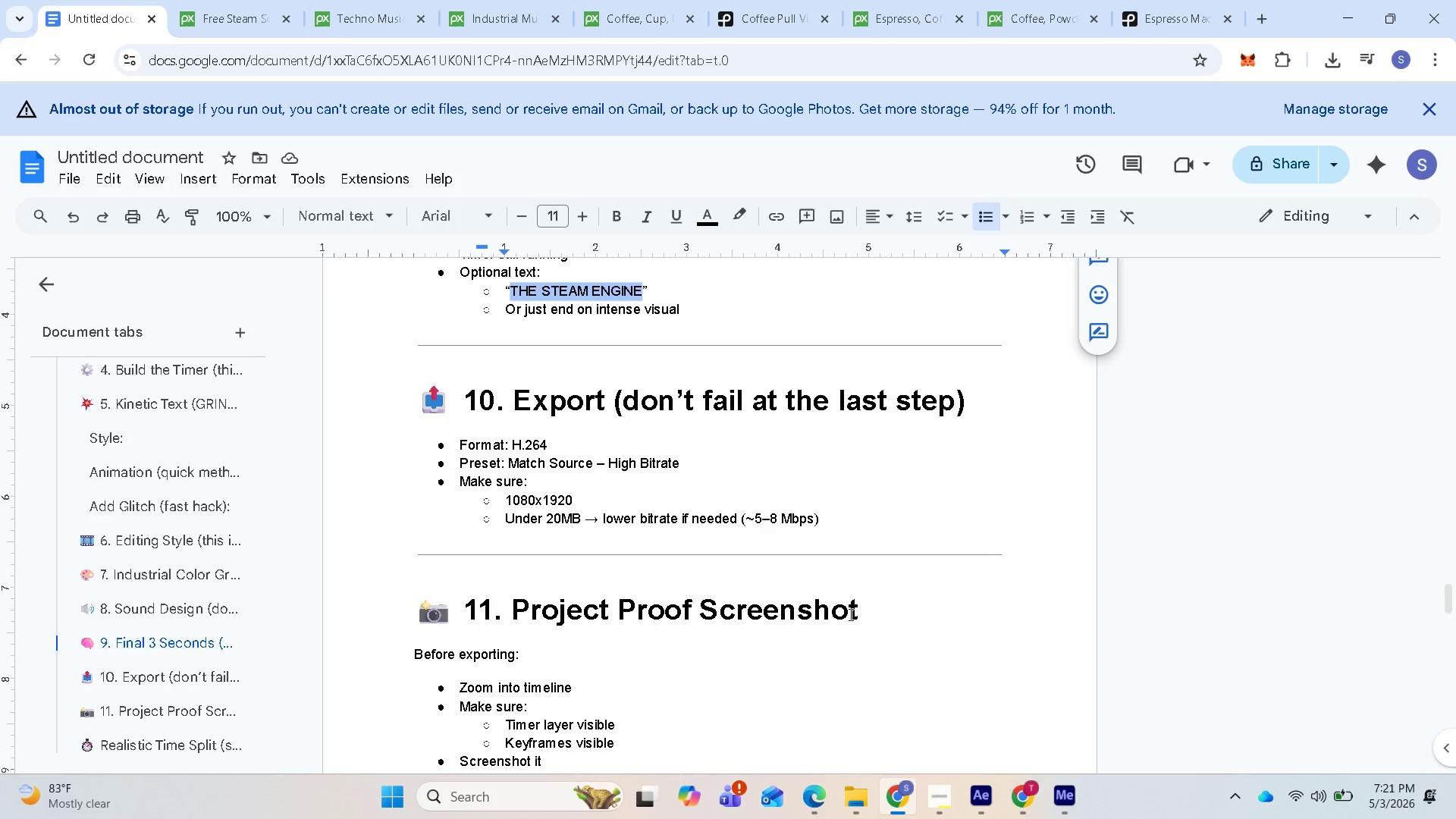 
wait(6.48)
 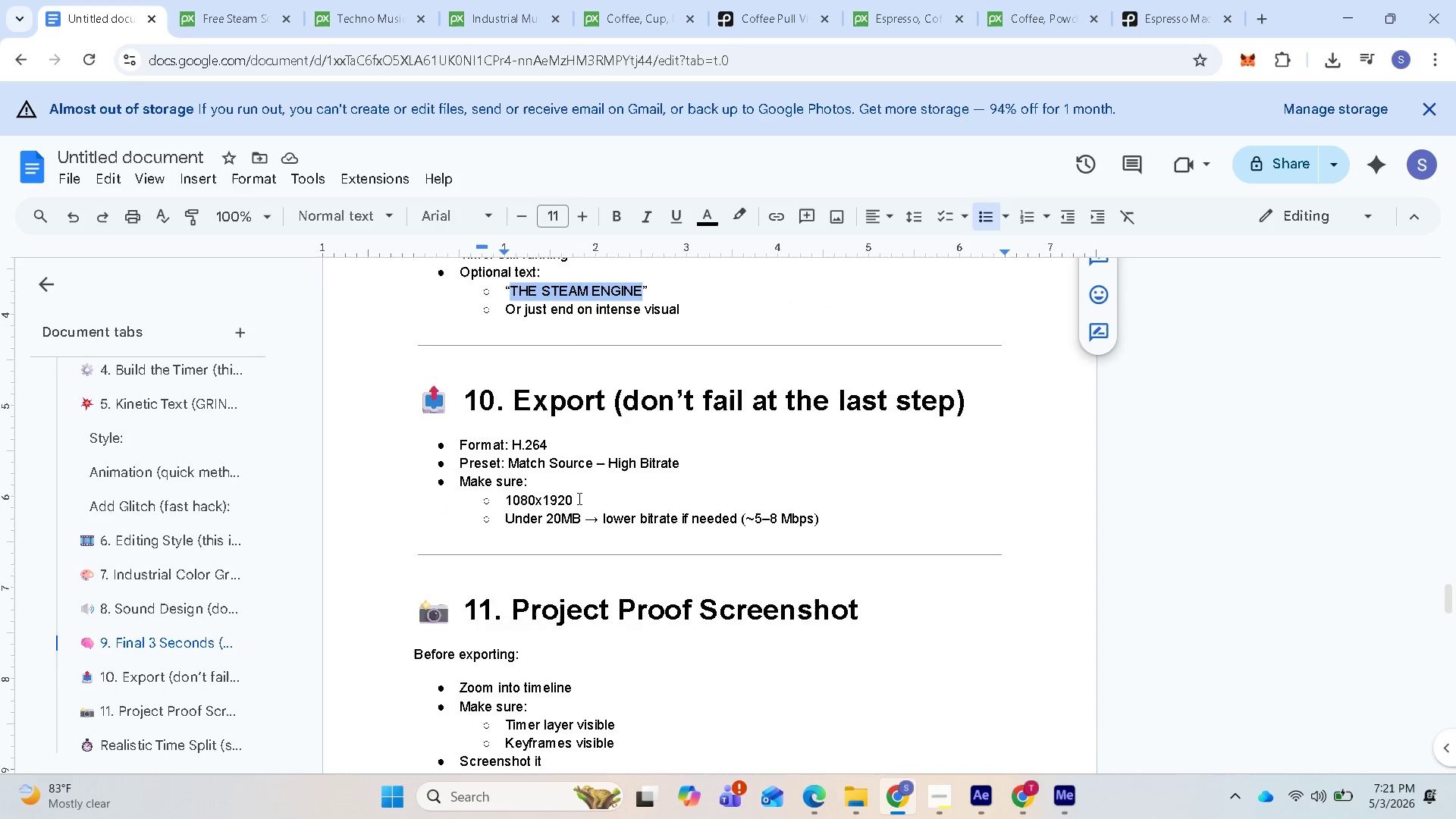 
left_click([1058, 799])
 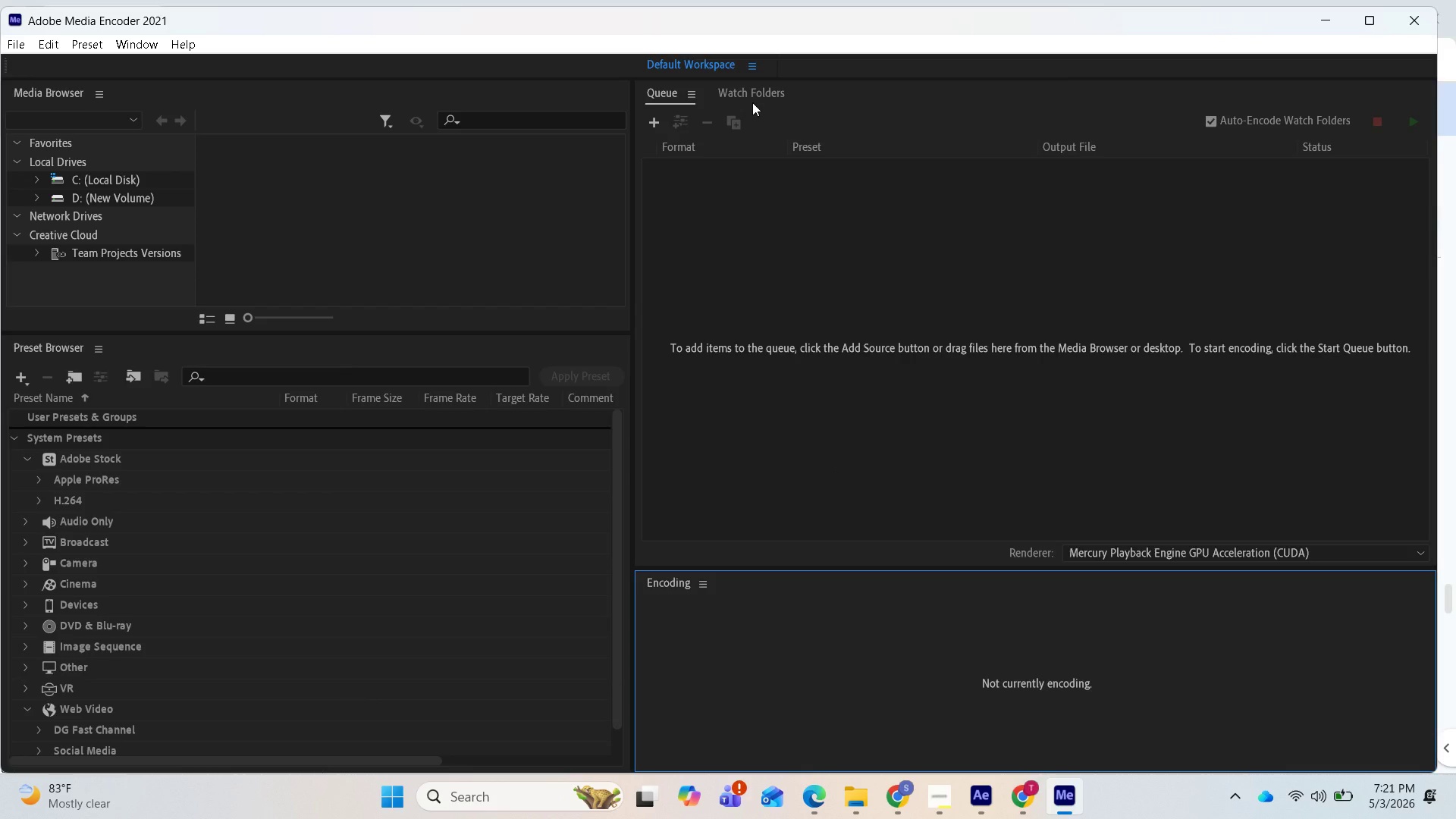 
wait(8.42)
 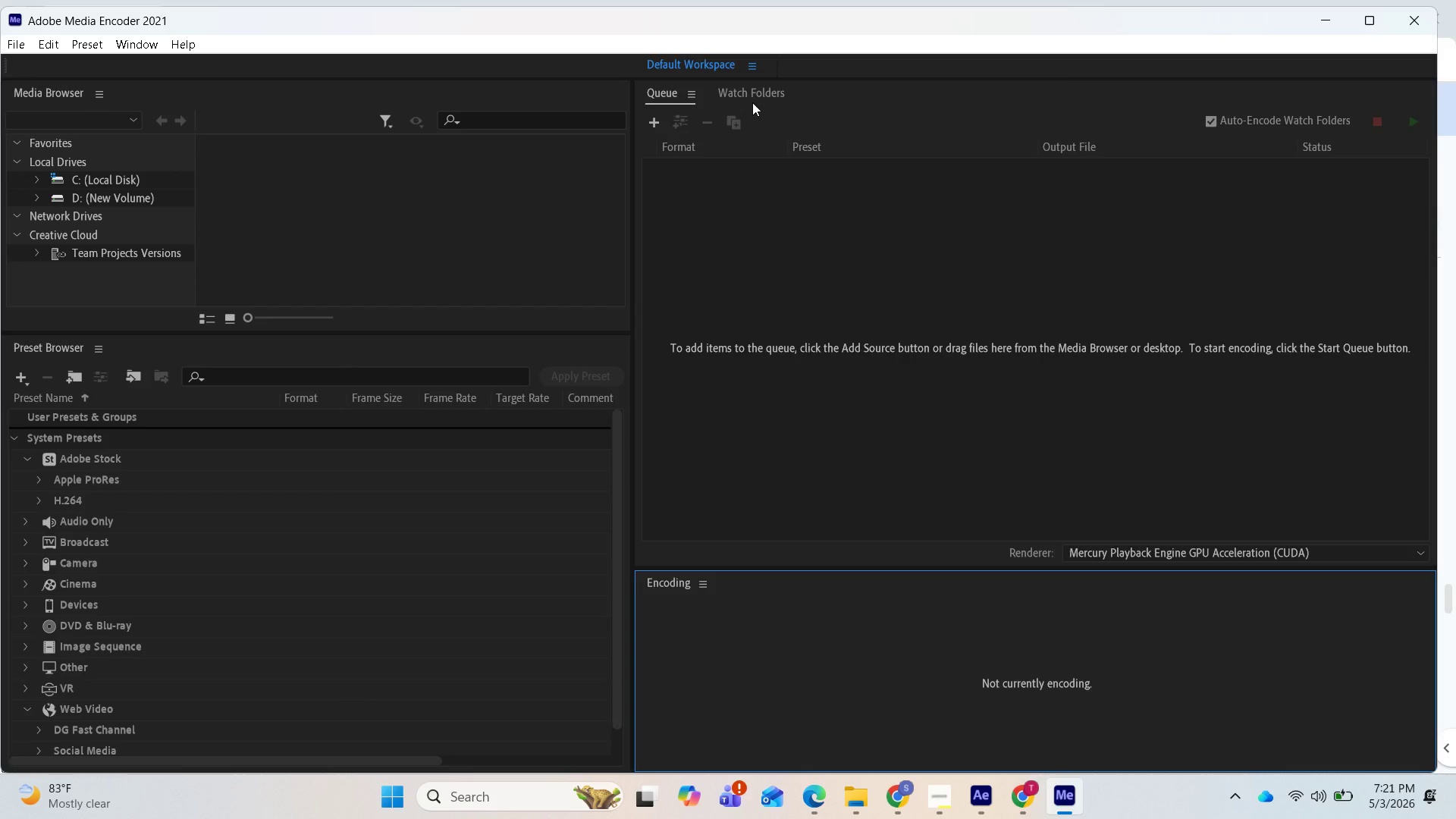 
left_click([993, 803])
 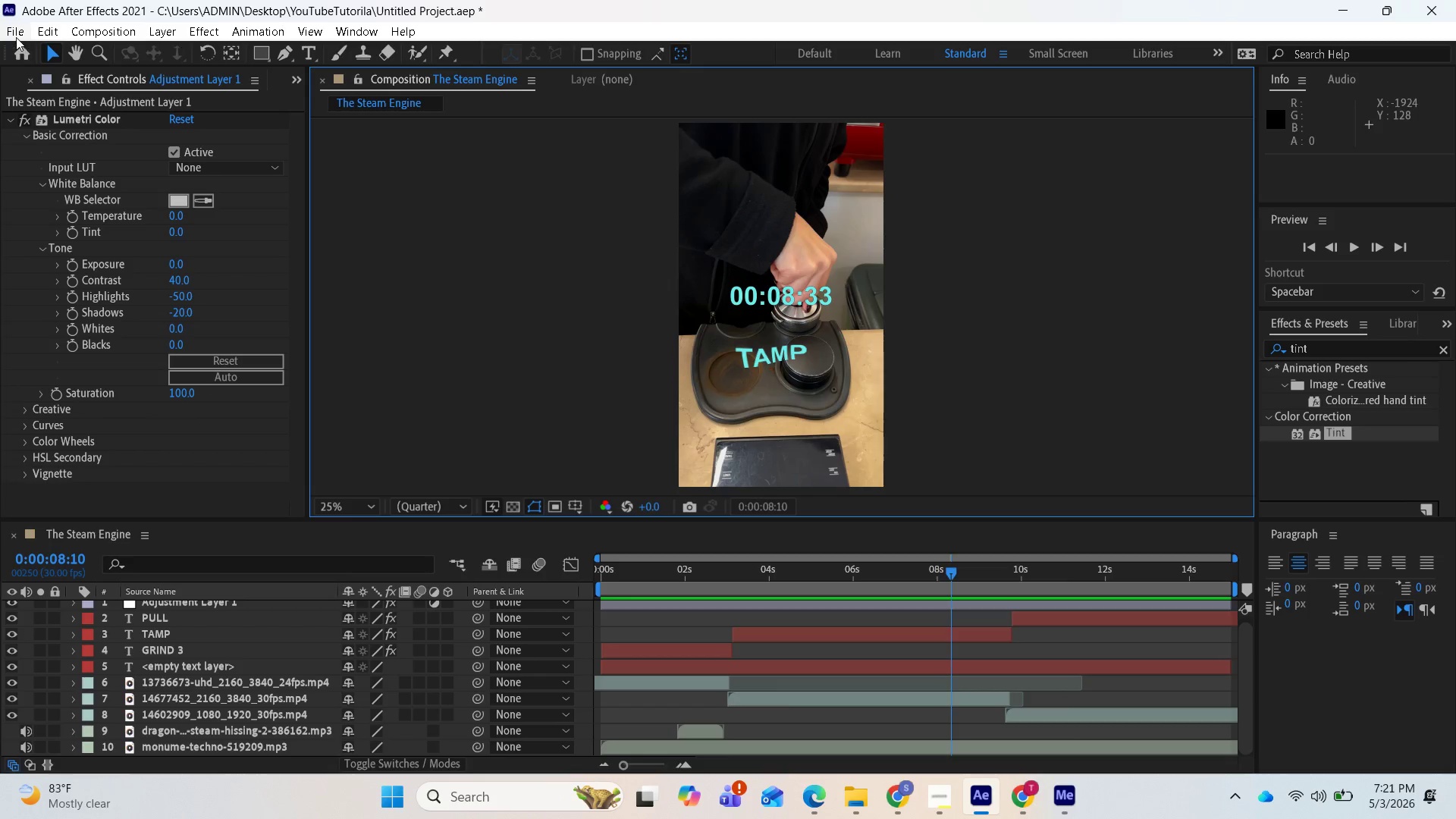 
left_click([14, 36])
 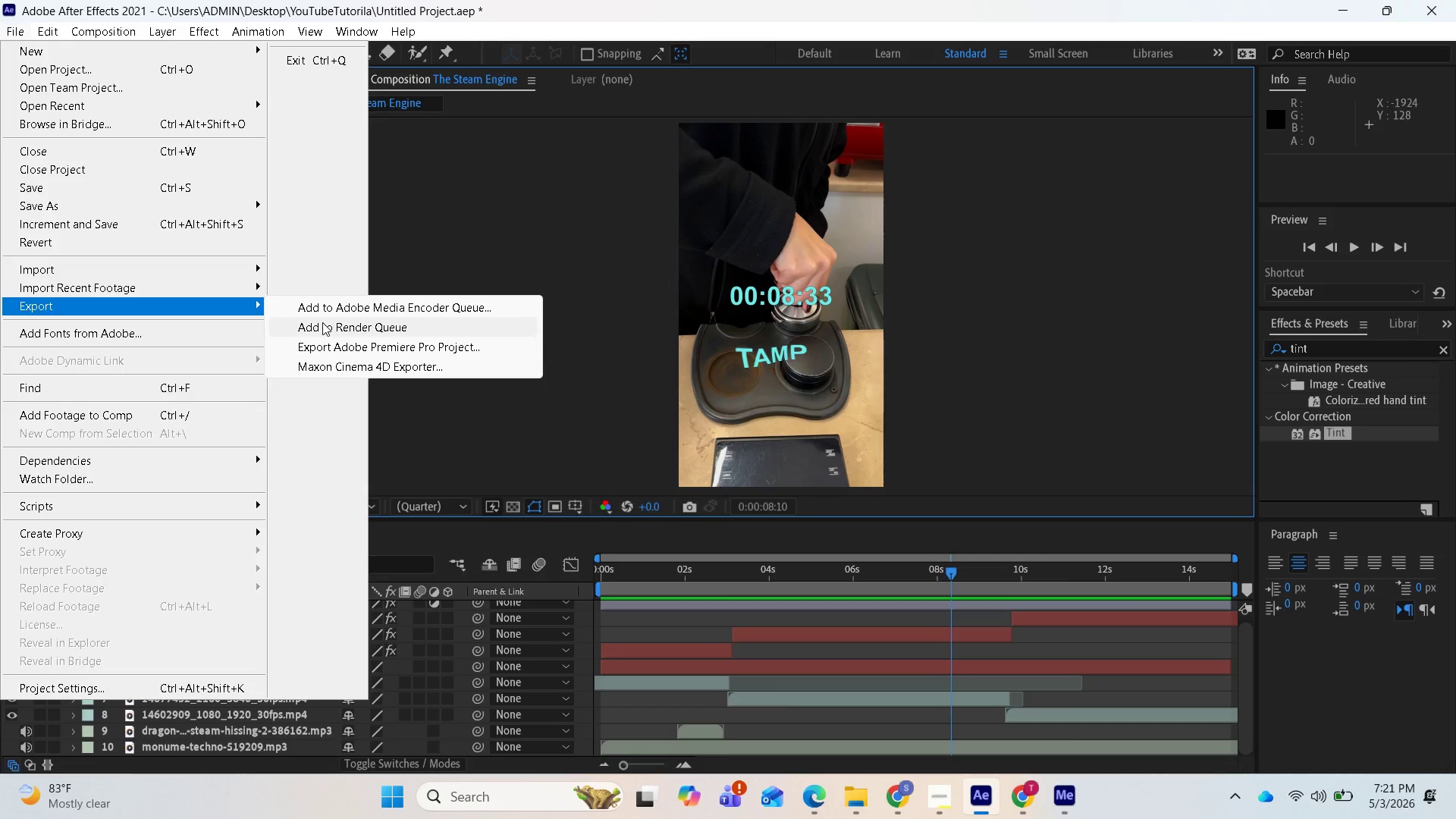 
left_click([322, 322])
 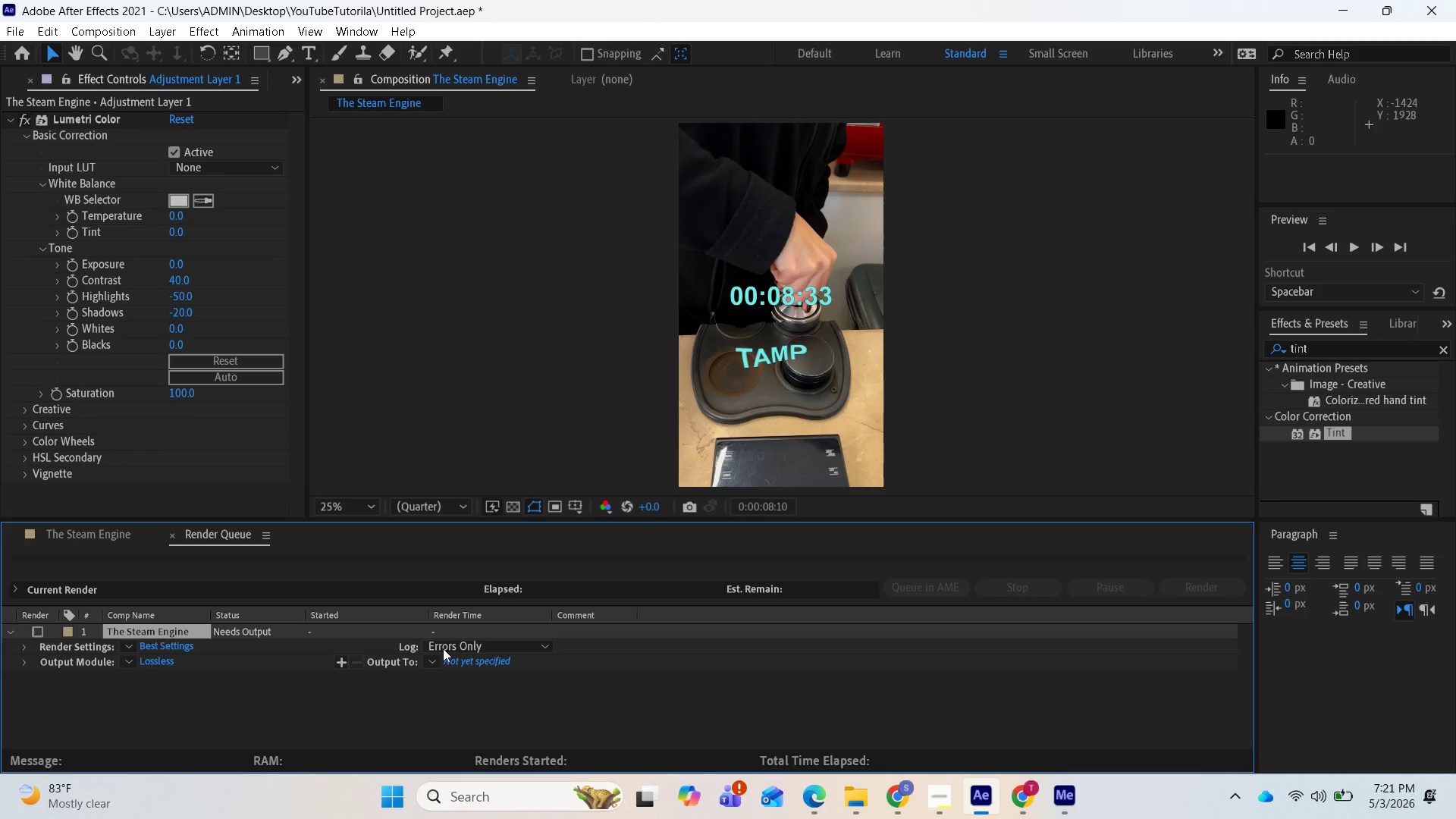 
wait(6.55)
 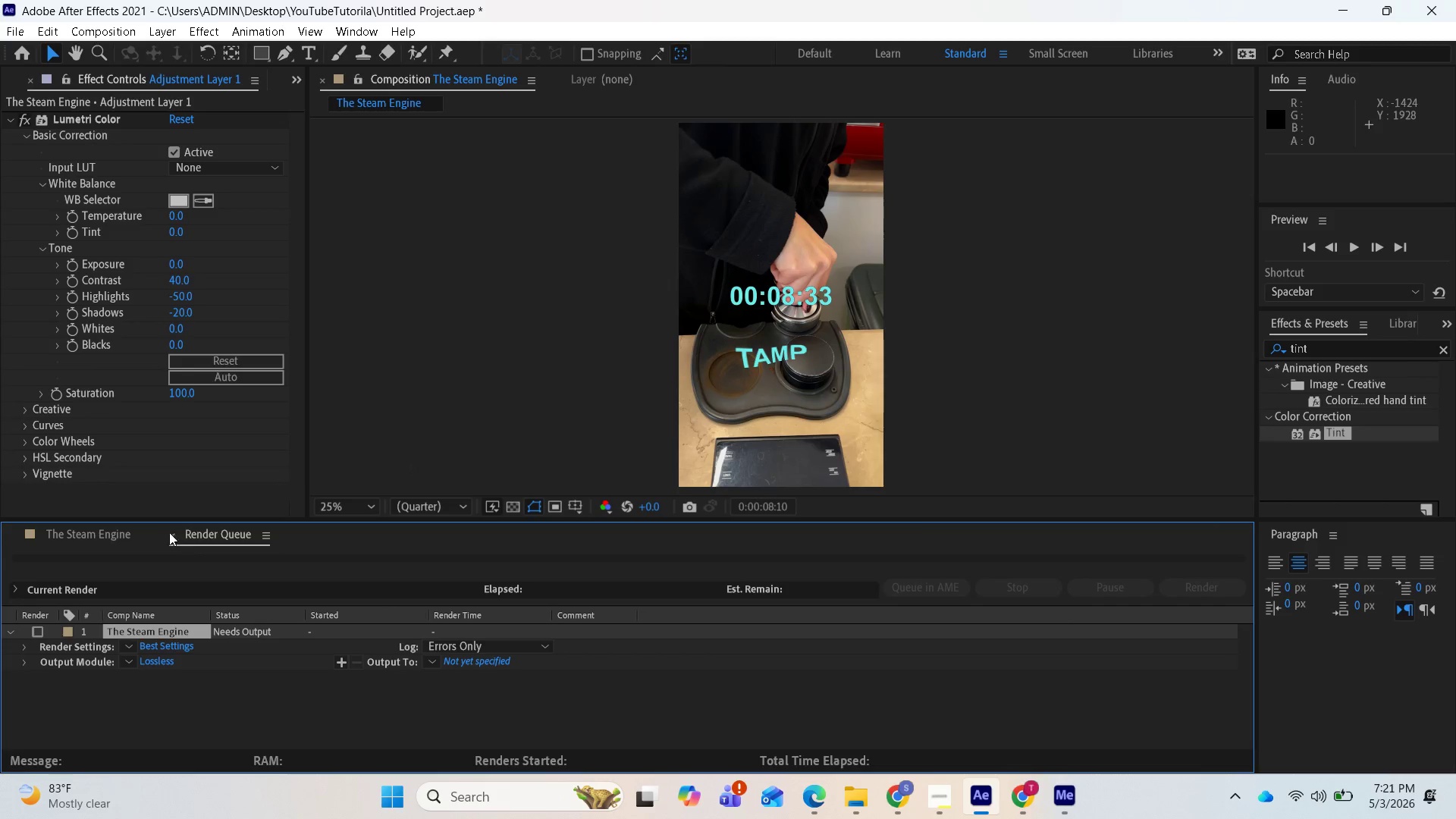 
left_click([133, 661])
 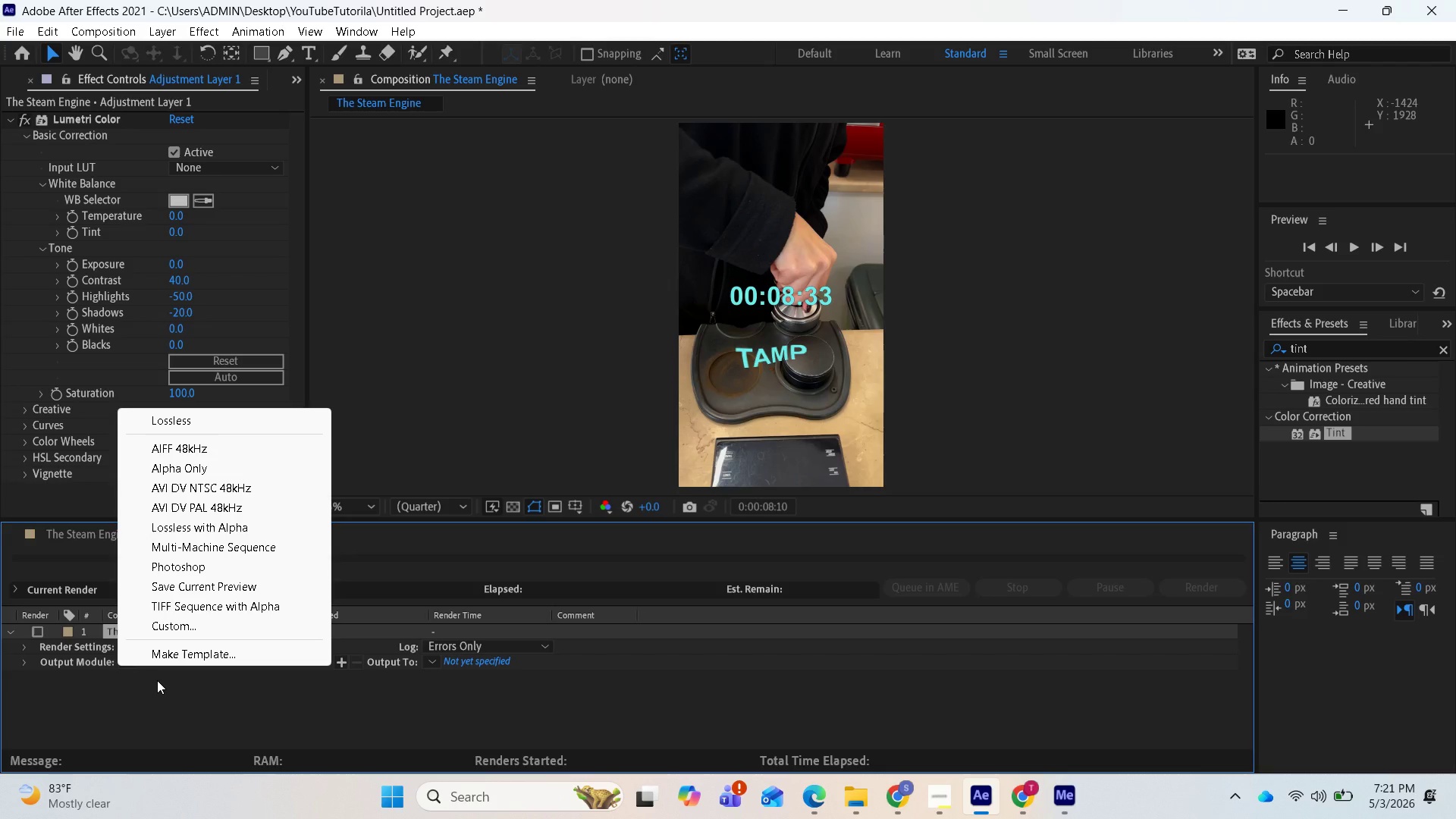 
left_click([157, 680])
 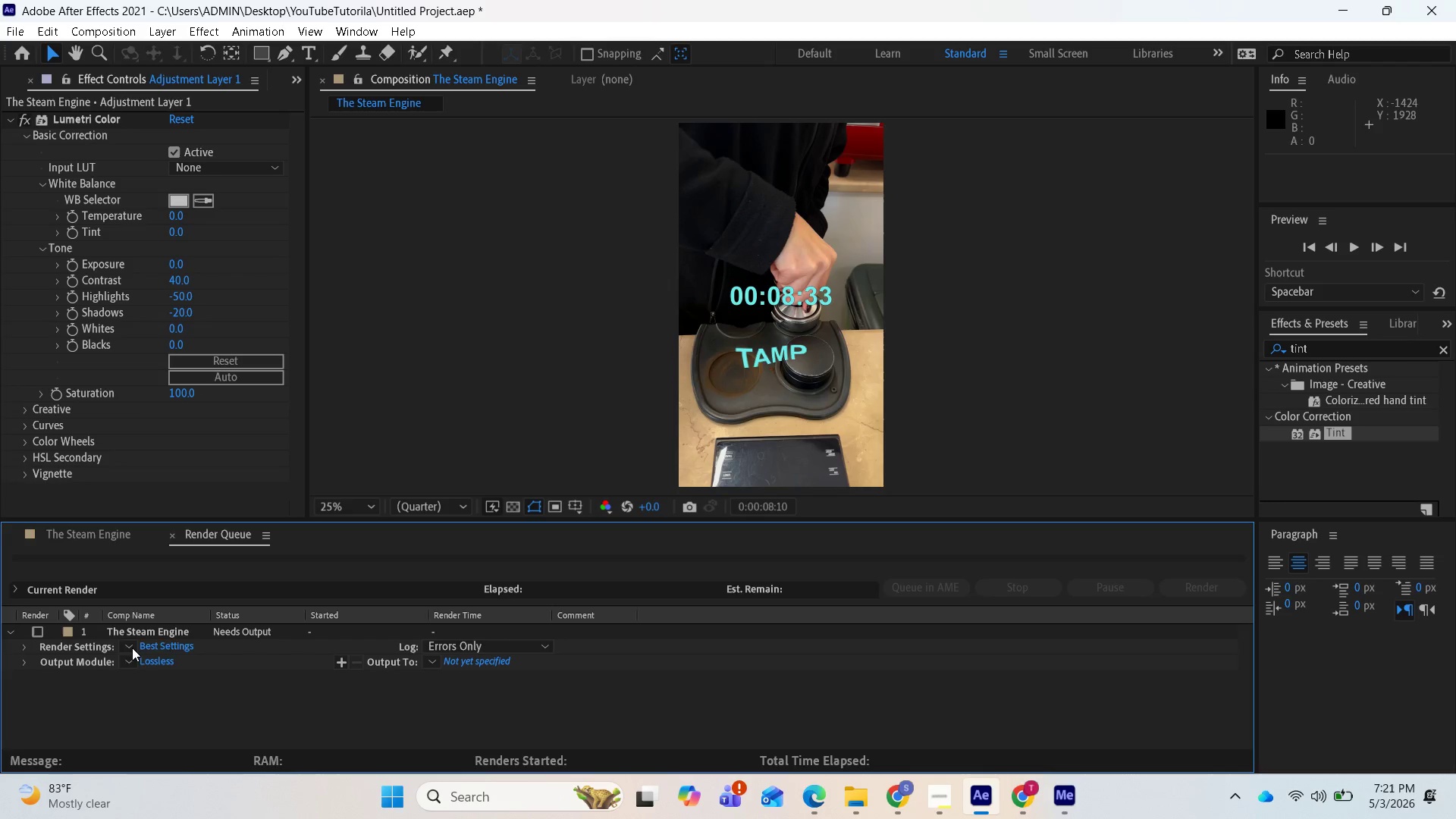 
left_click([132, 648])
 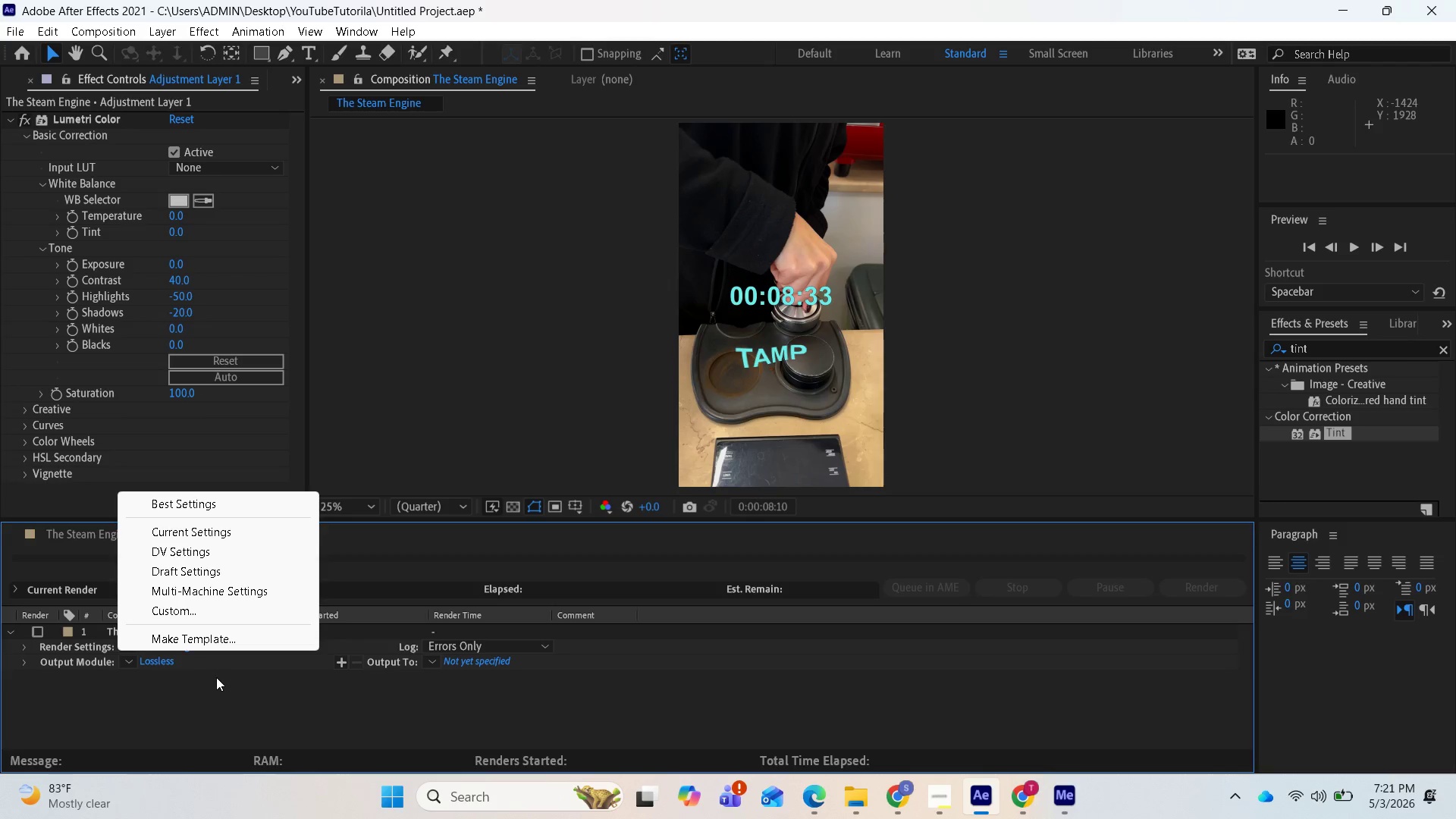 
left_click([218, 679])
 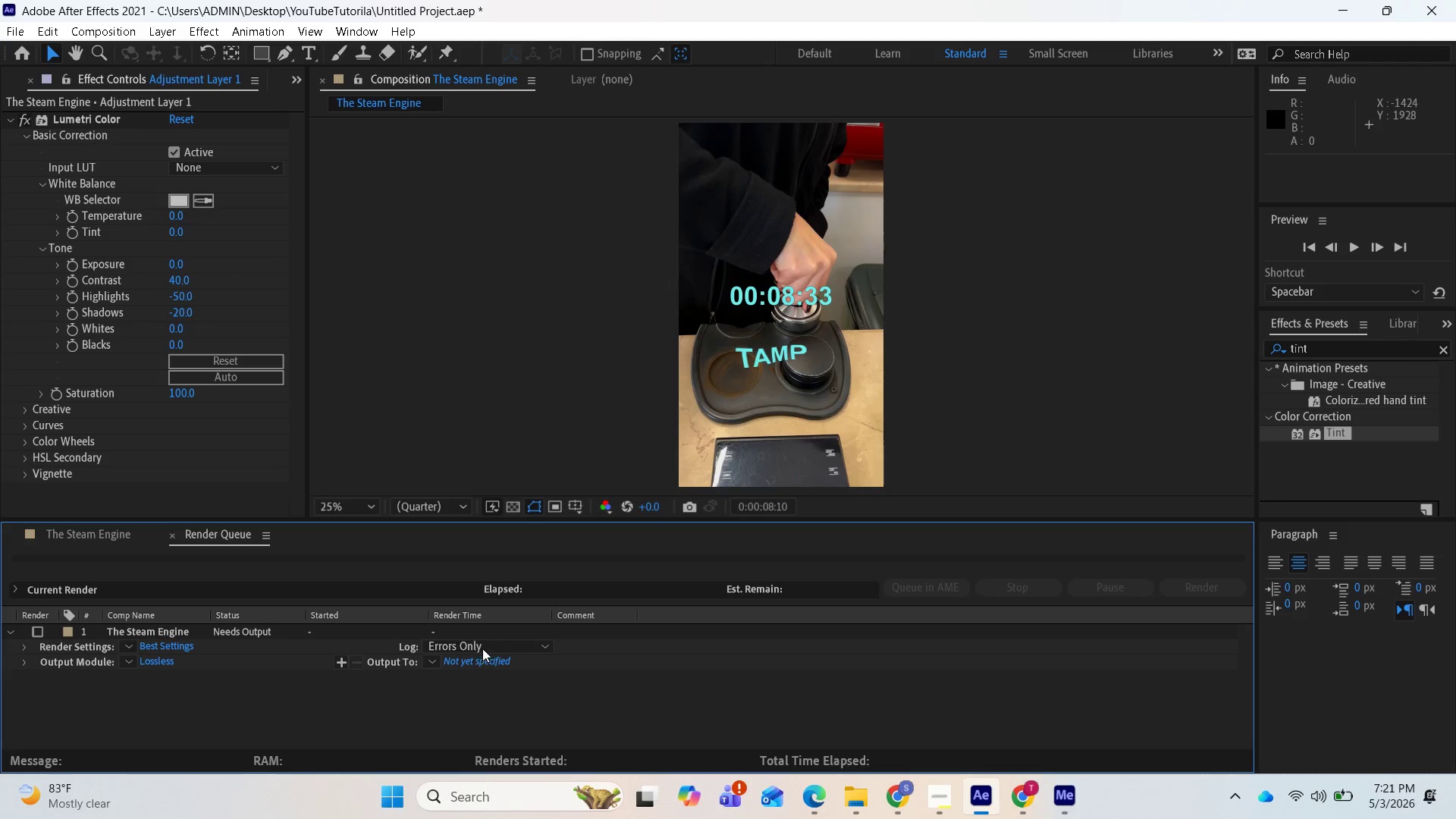 
left_click([484, 645])
 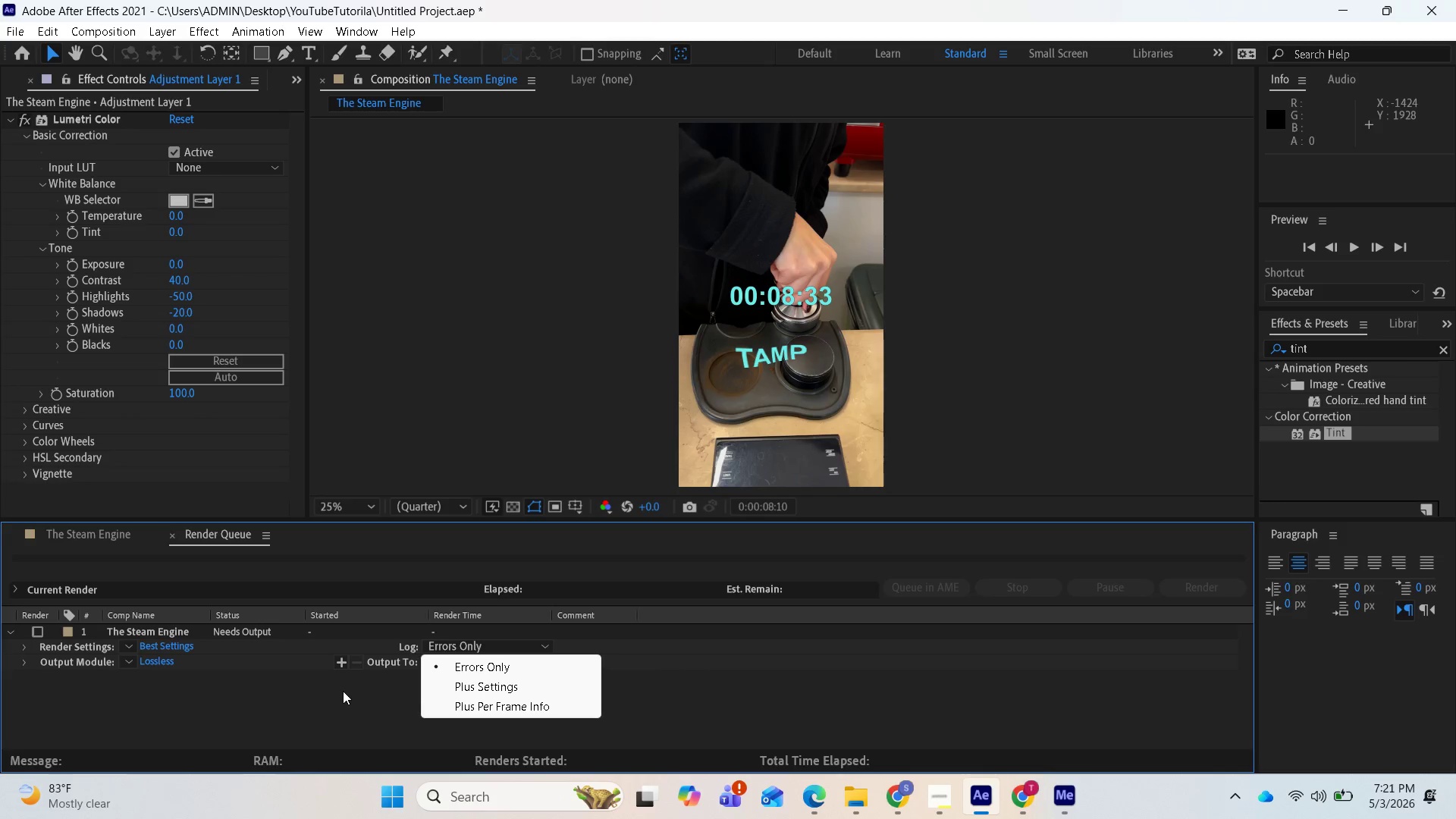 
left_click([341, 692])
 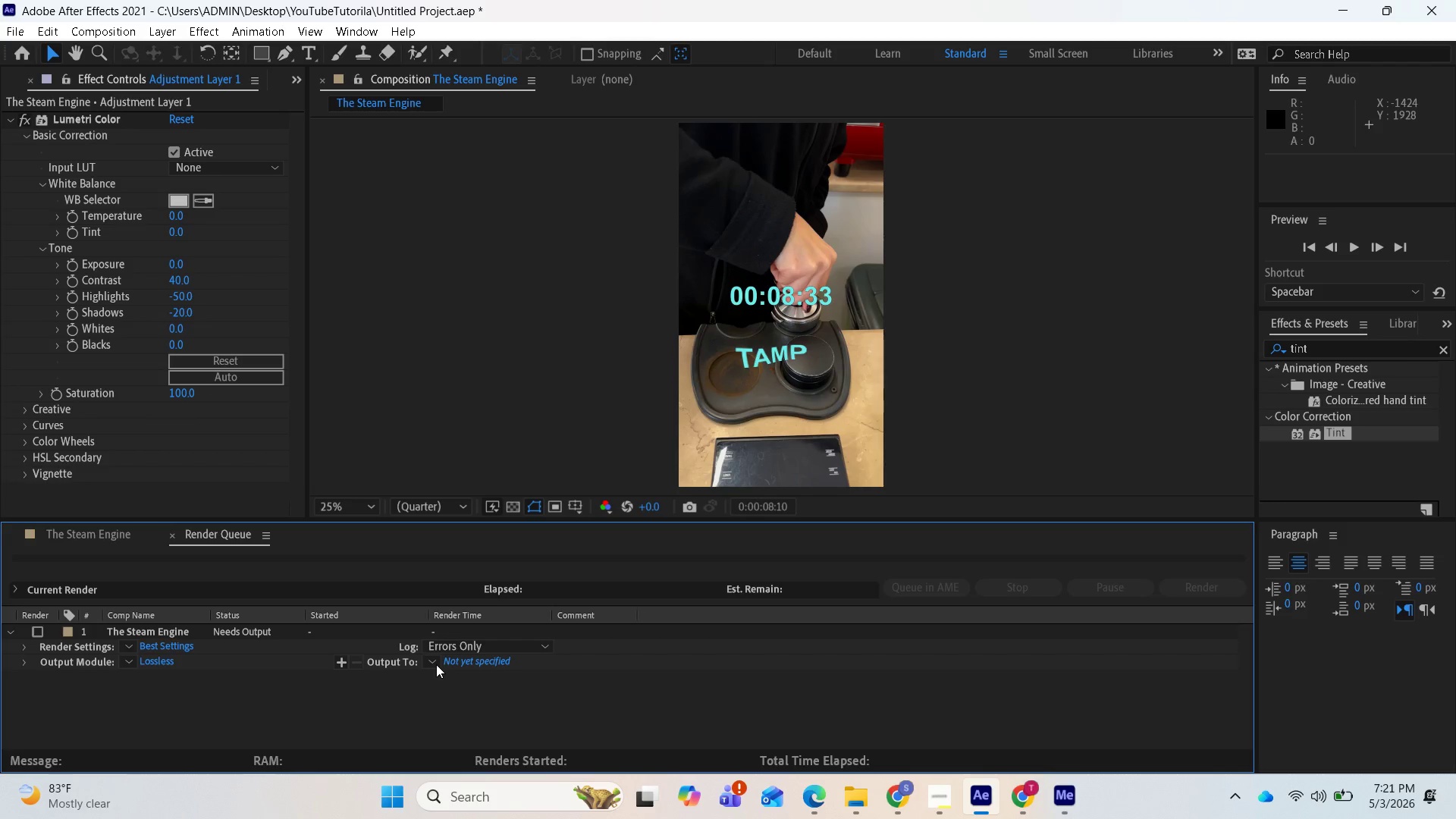 
left_click([435, 664])
 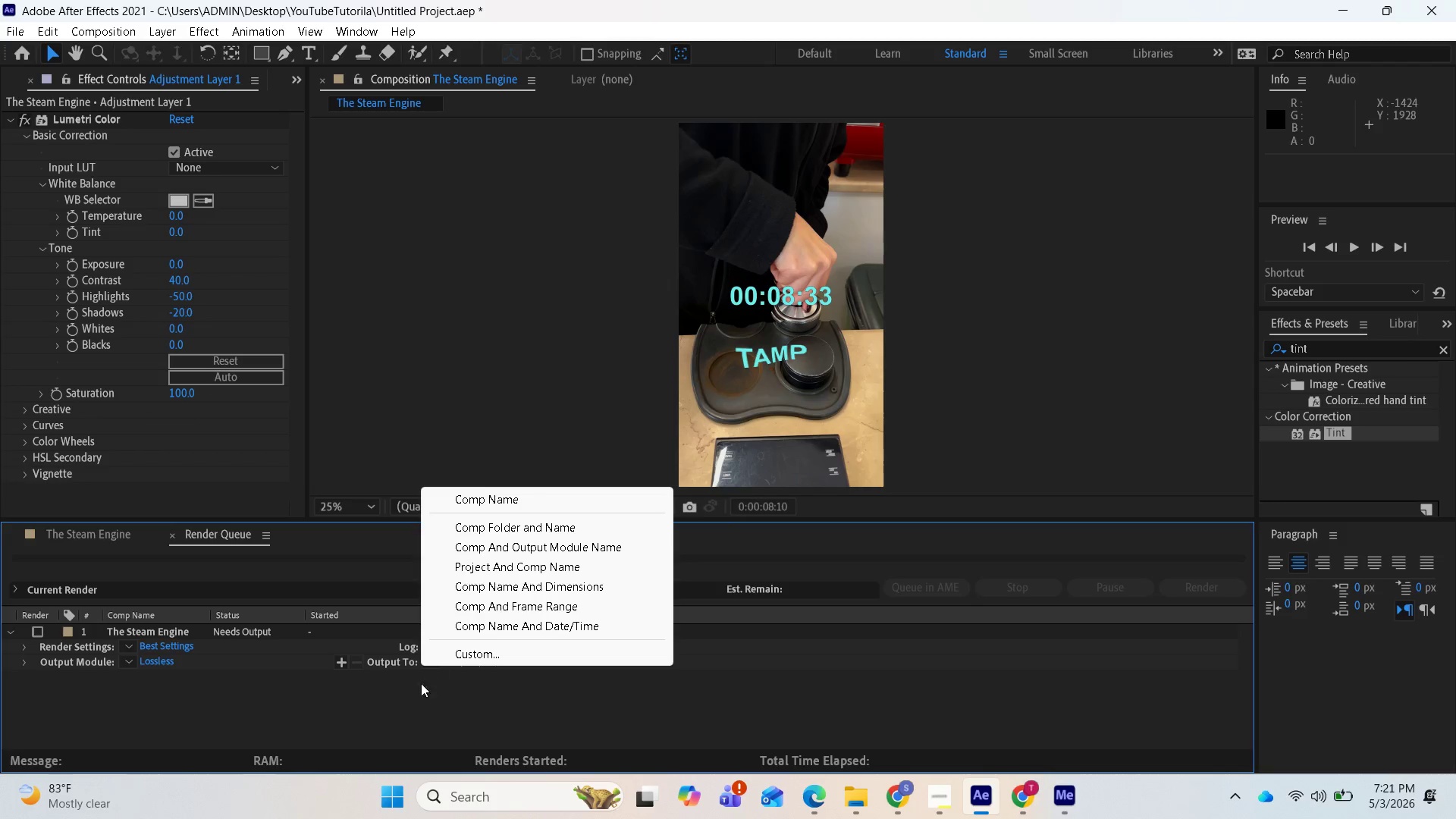 
left_click([399, 691])
 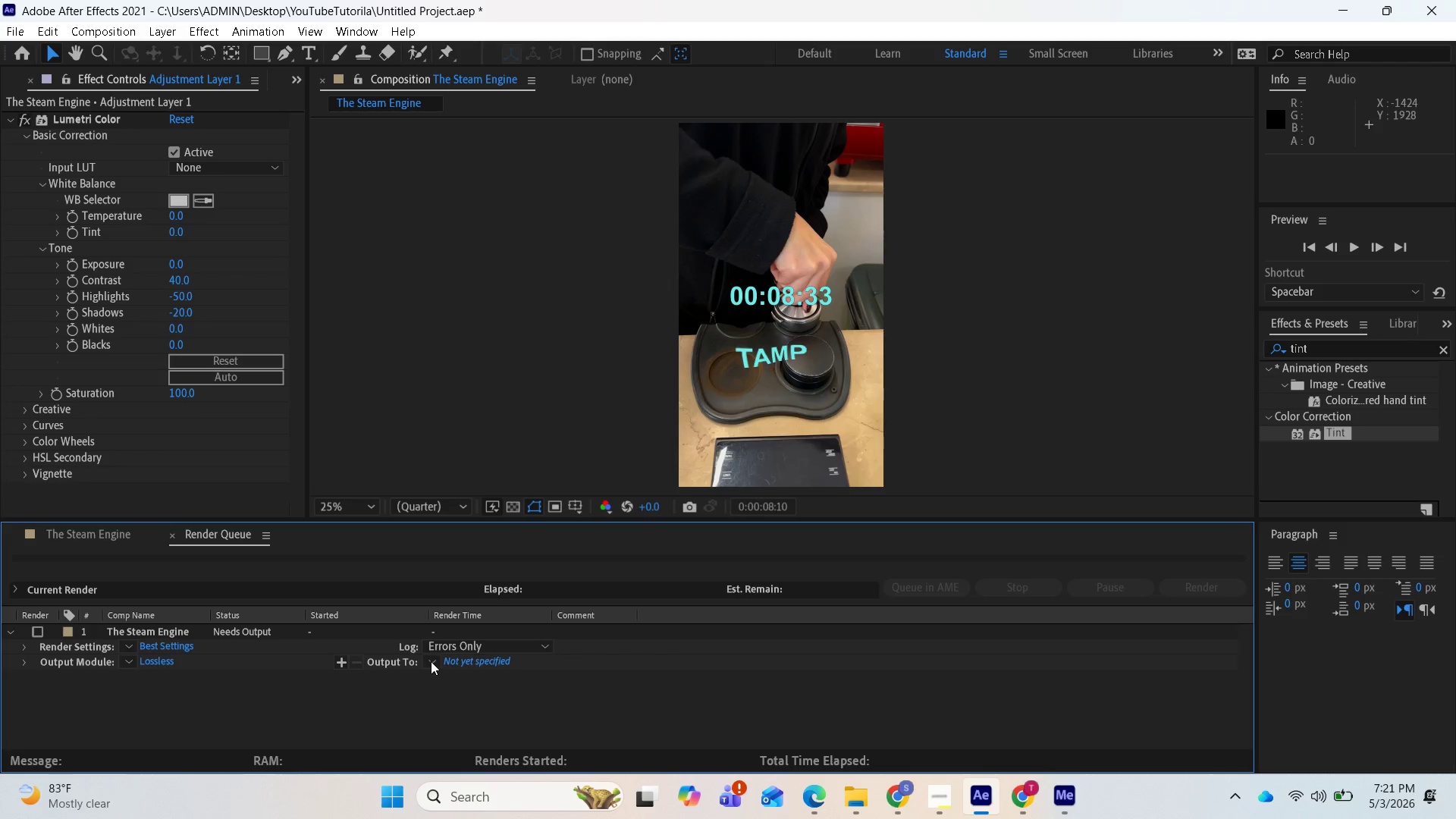 
left_click([431, 660])
 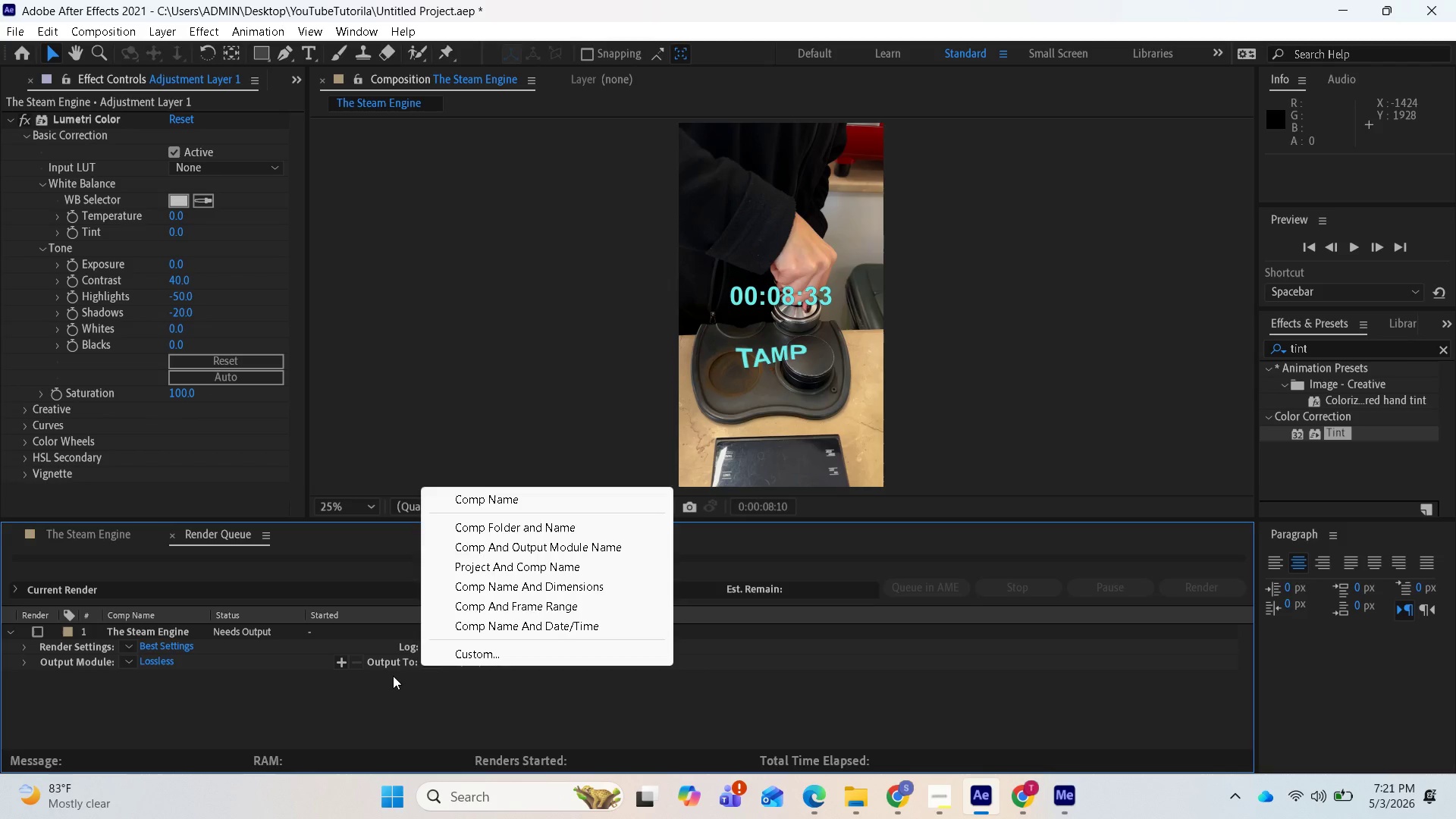 
left_click([393, 676])
 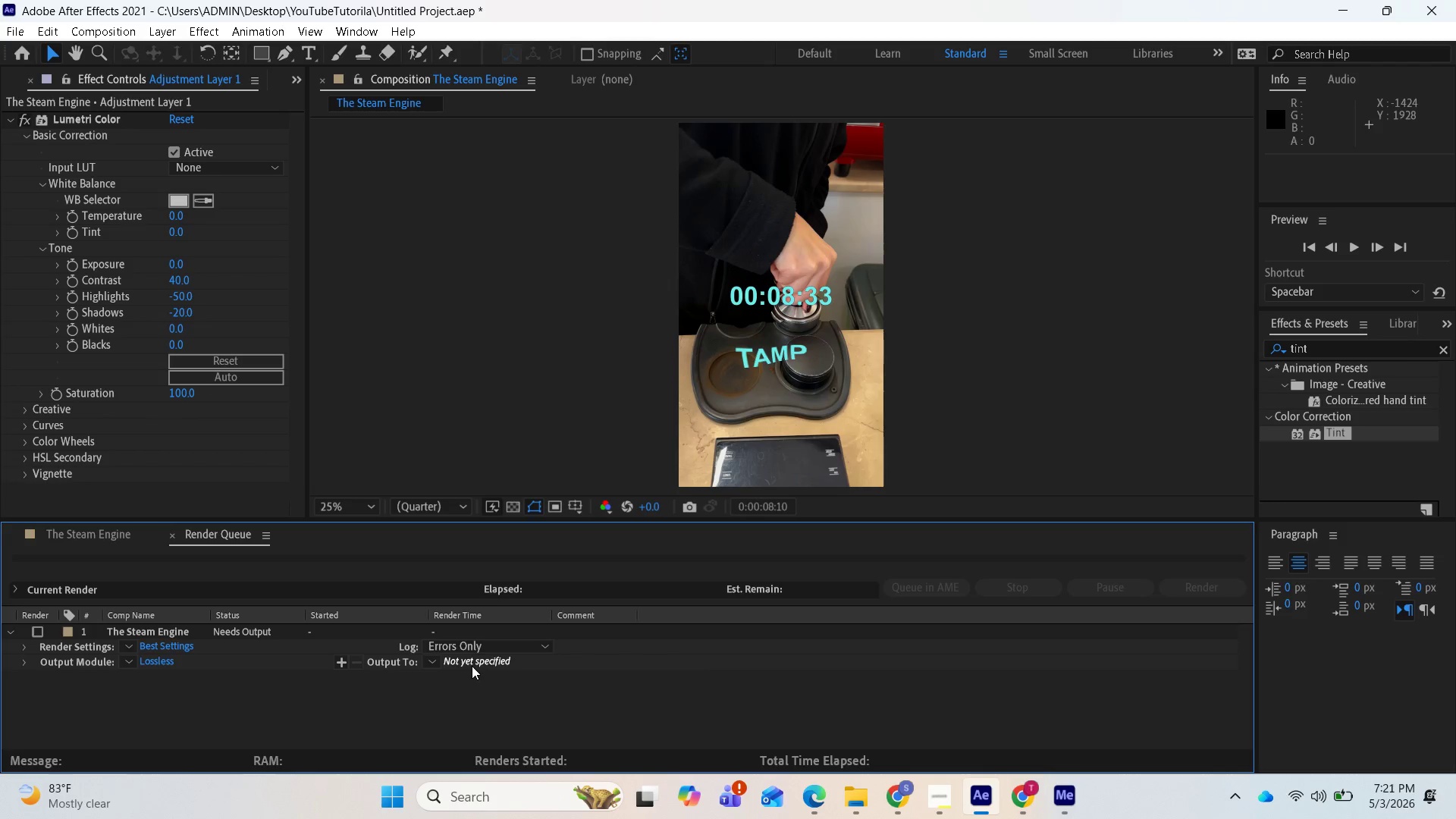 
left_click([472, 666])
 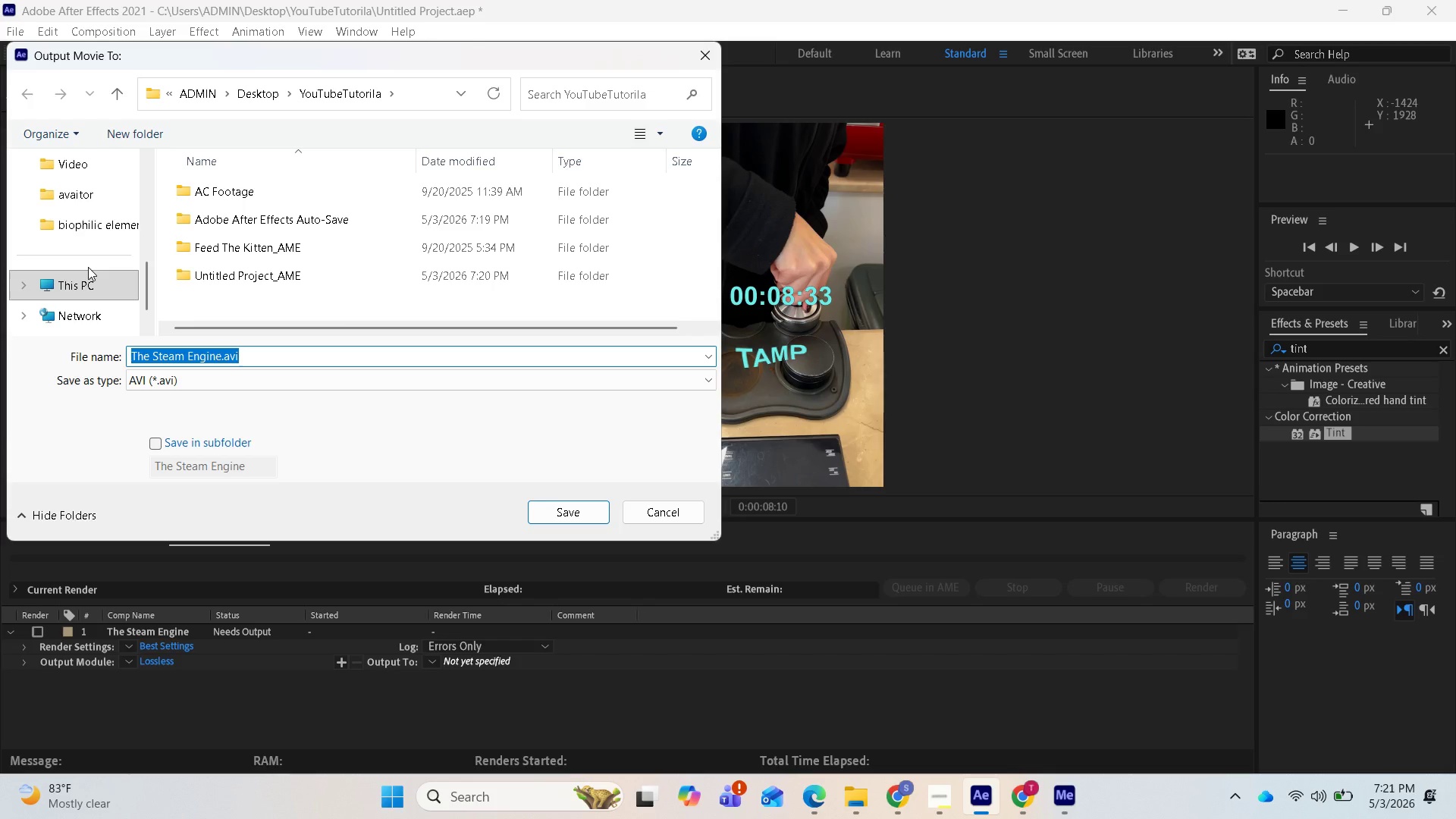 
wait(5.19)
 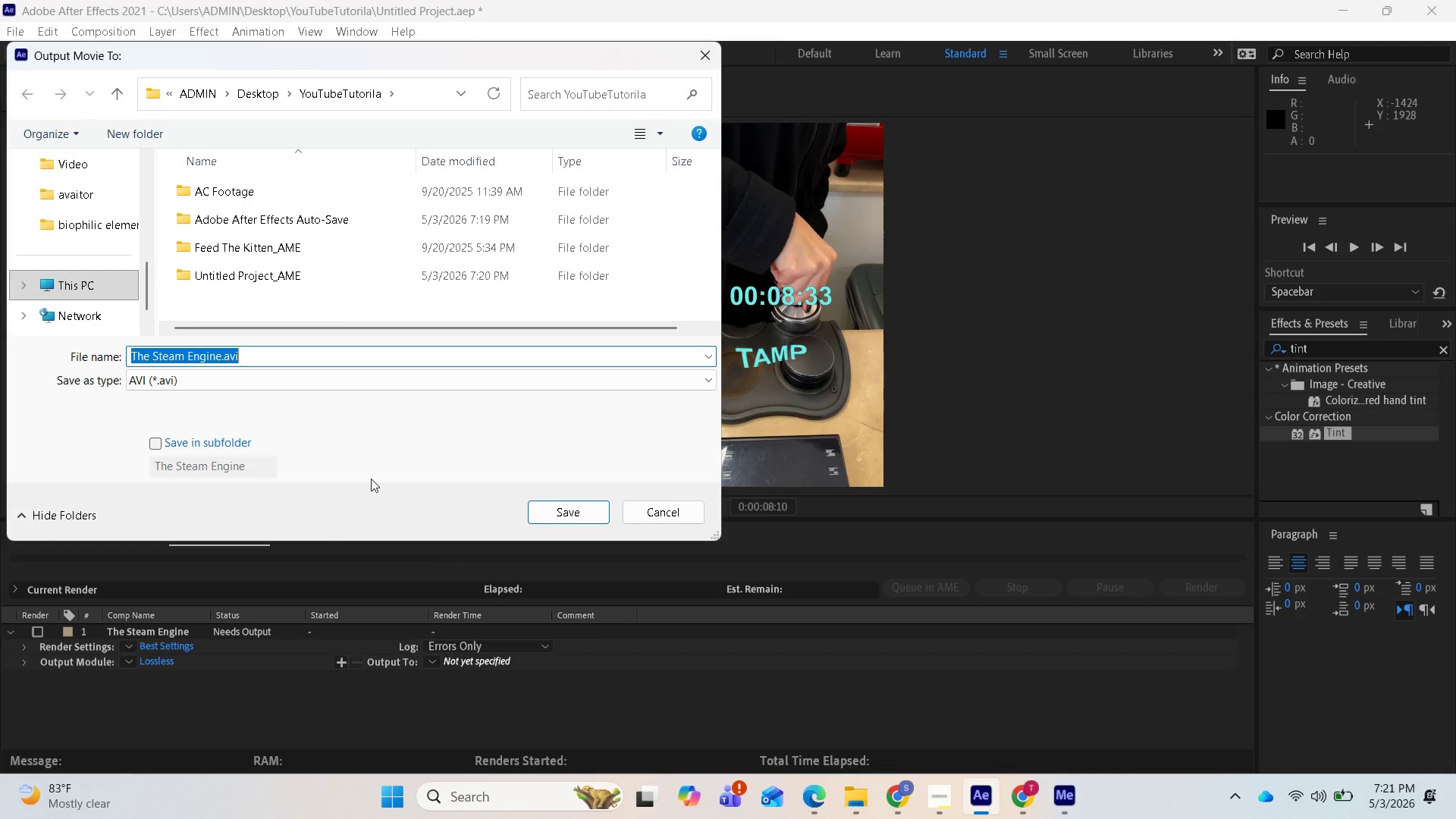 
scroll: coordinate [77, 182], scroll_direction: up, amount: 1.0
 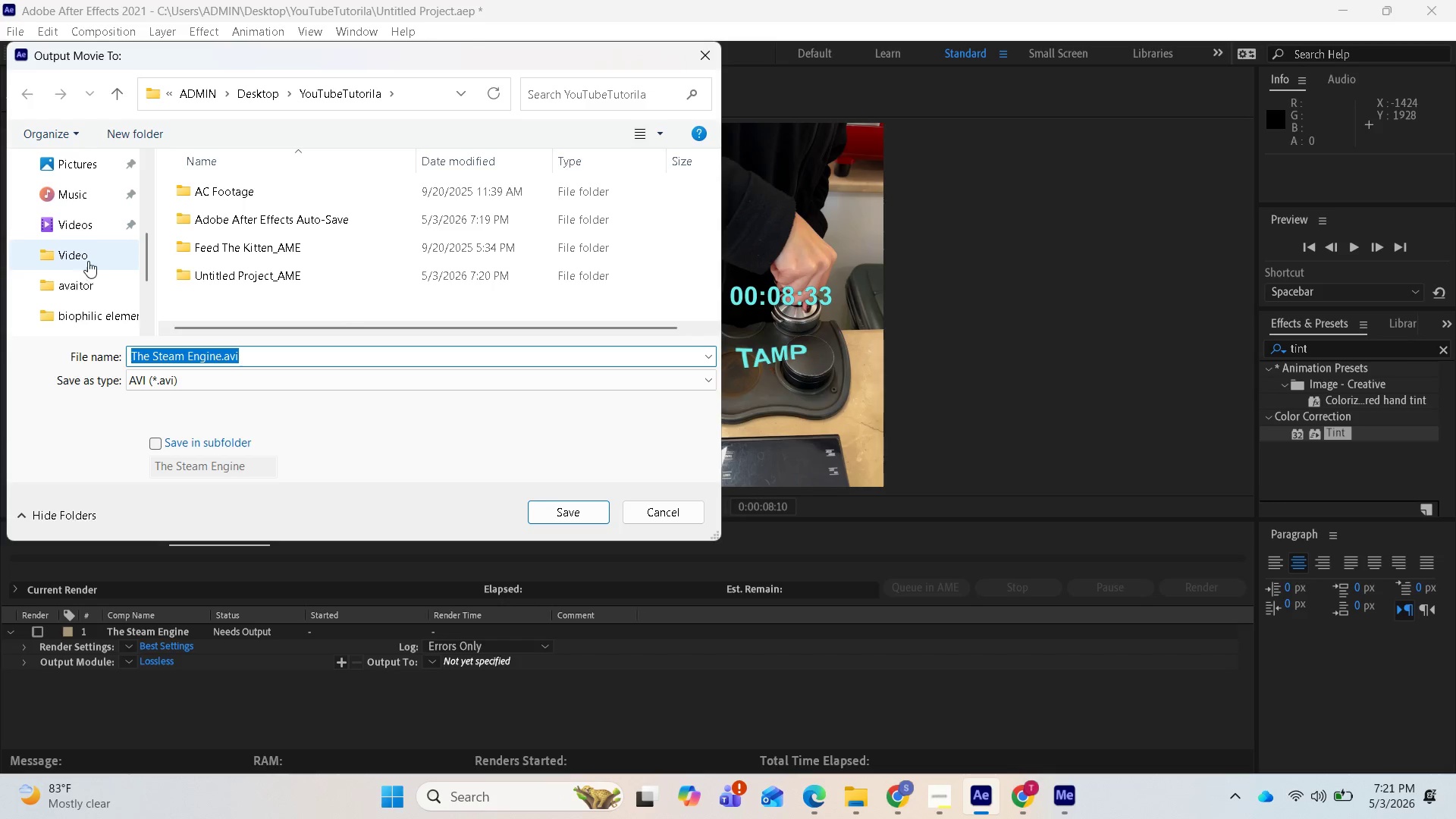 
left_click([86, 255])
 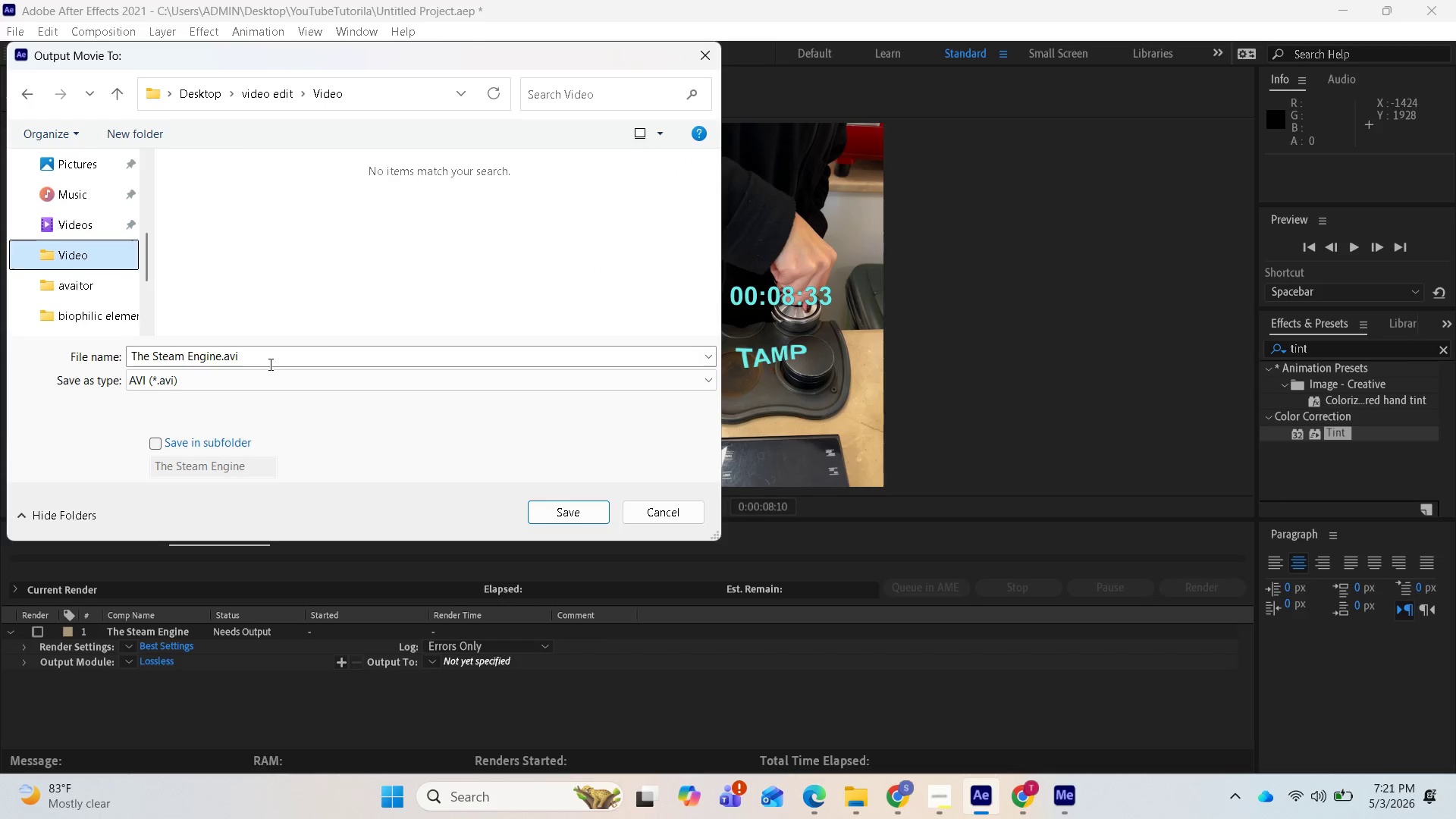 
left_click([255, 369])
 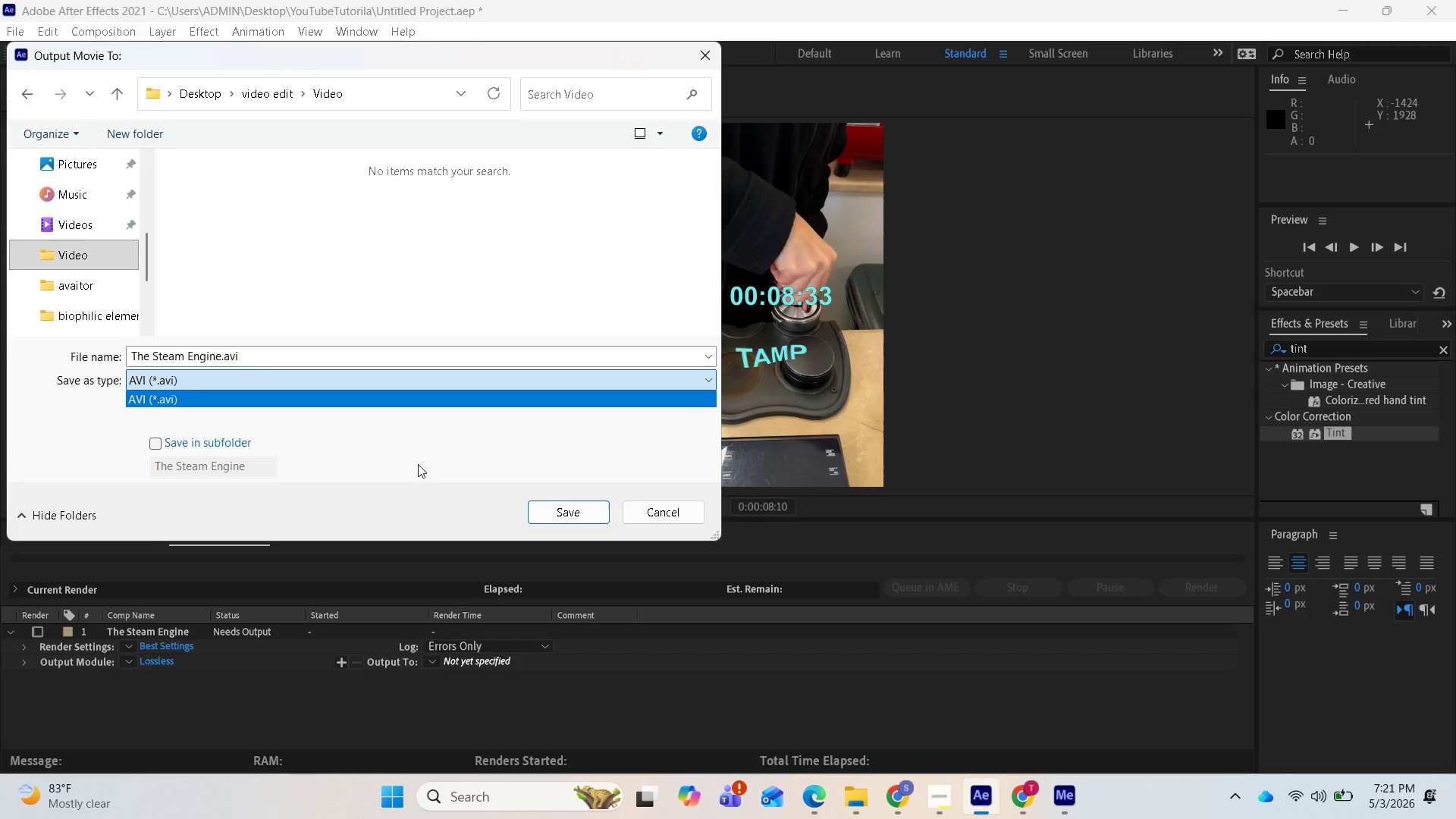 
left_click_drag(start_coordinate=[430, 267], to_coordinate=[434, 262])
 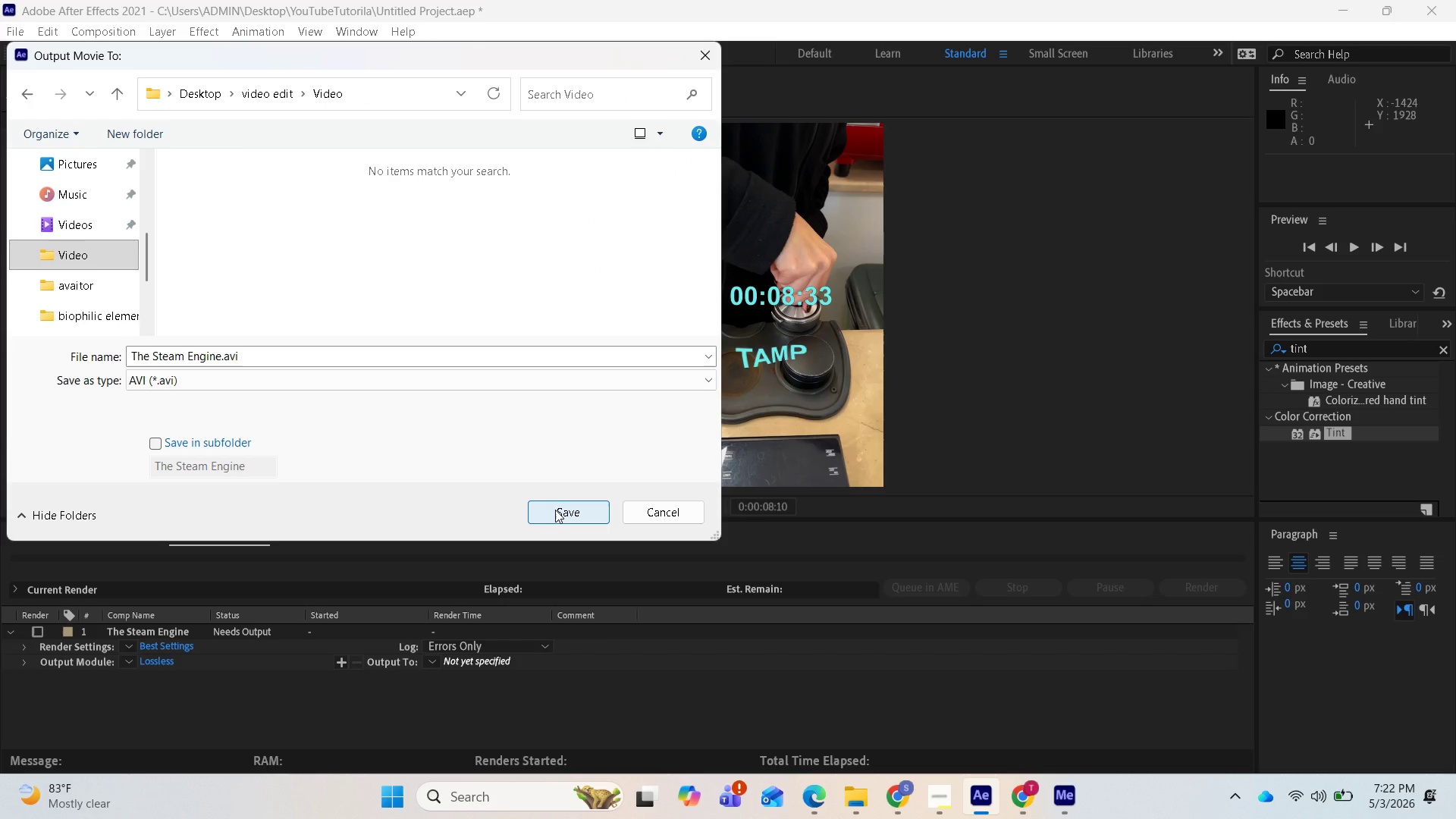 
left_click([555, 510])
 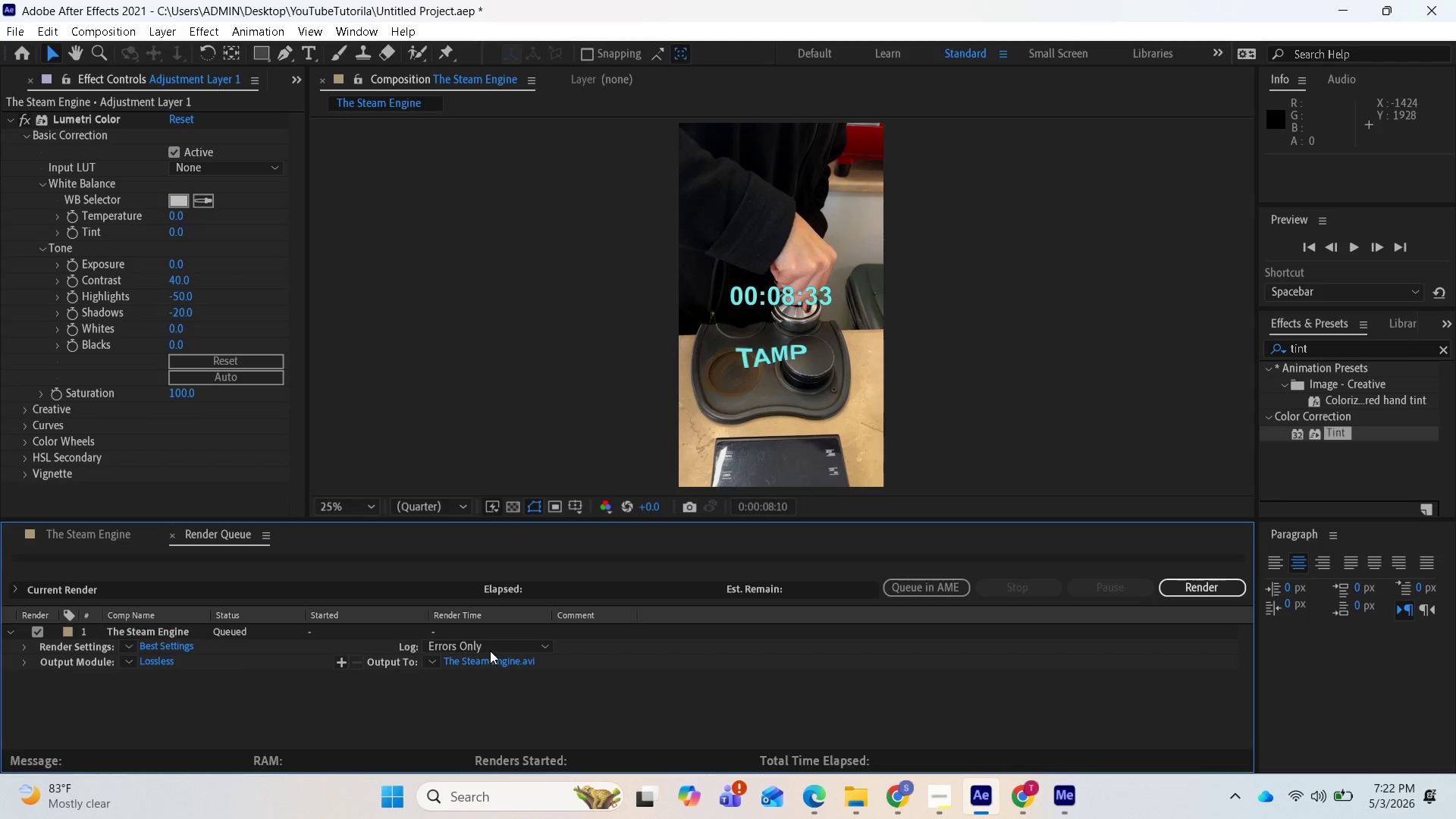 
left_click([490, 650])
 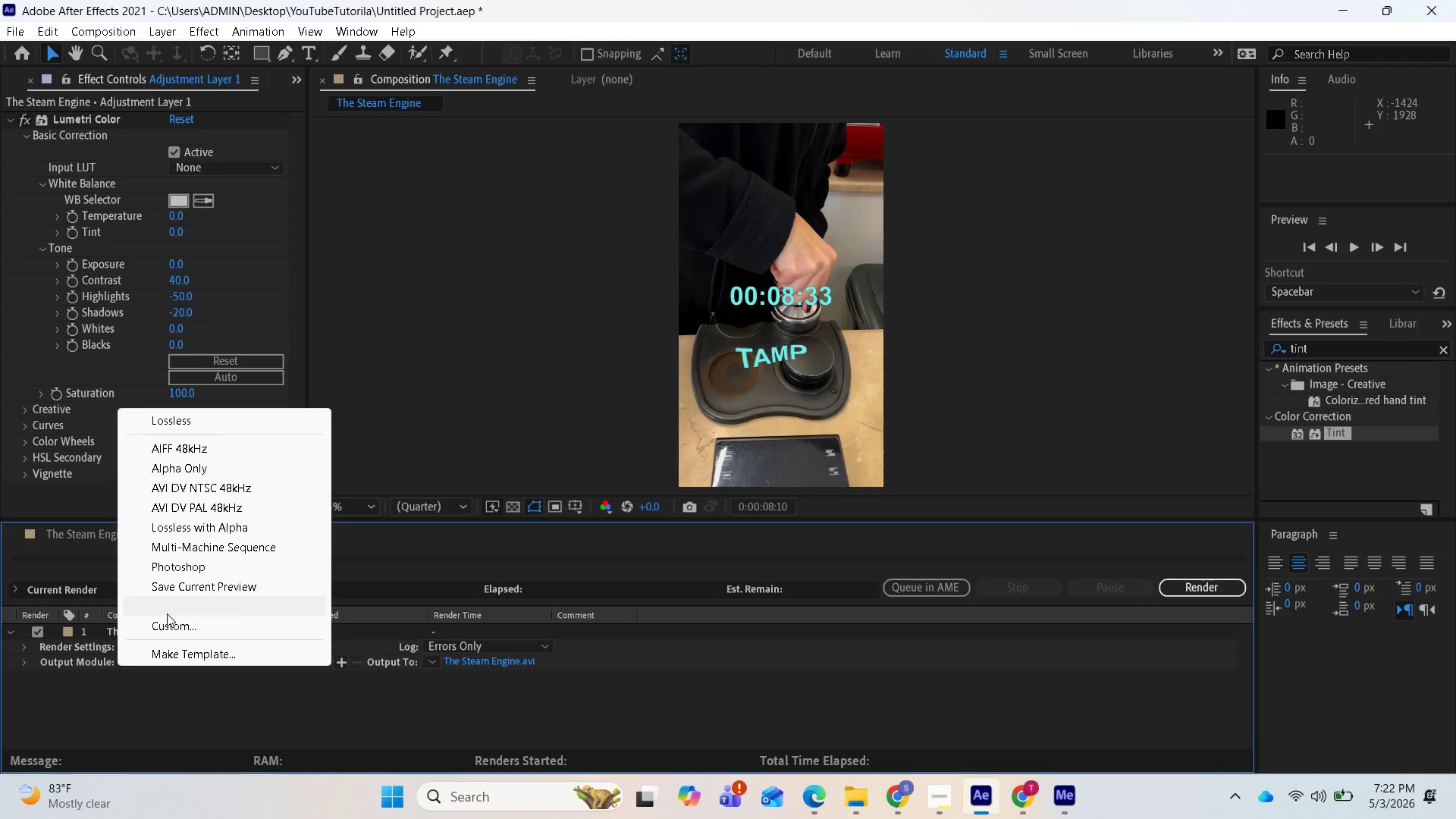 
wait(9.05)
 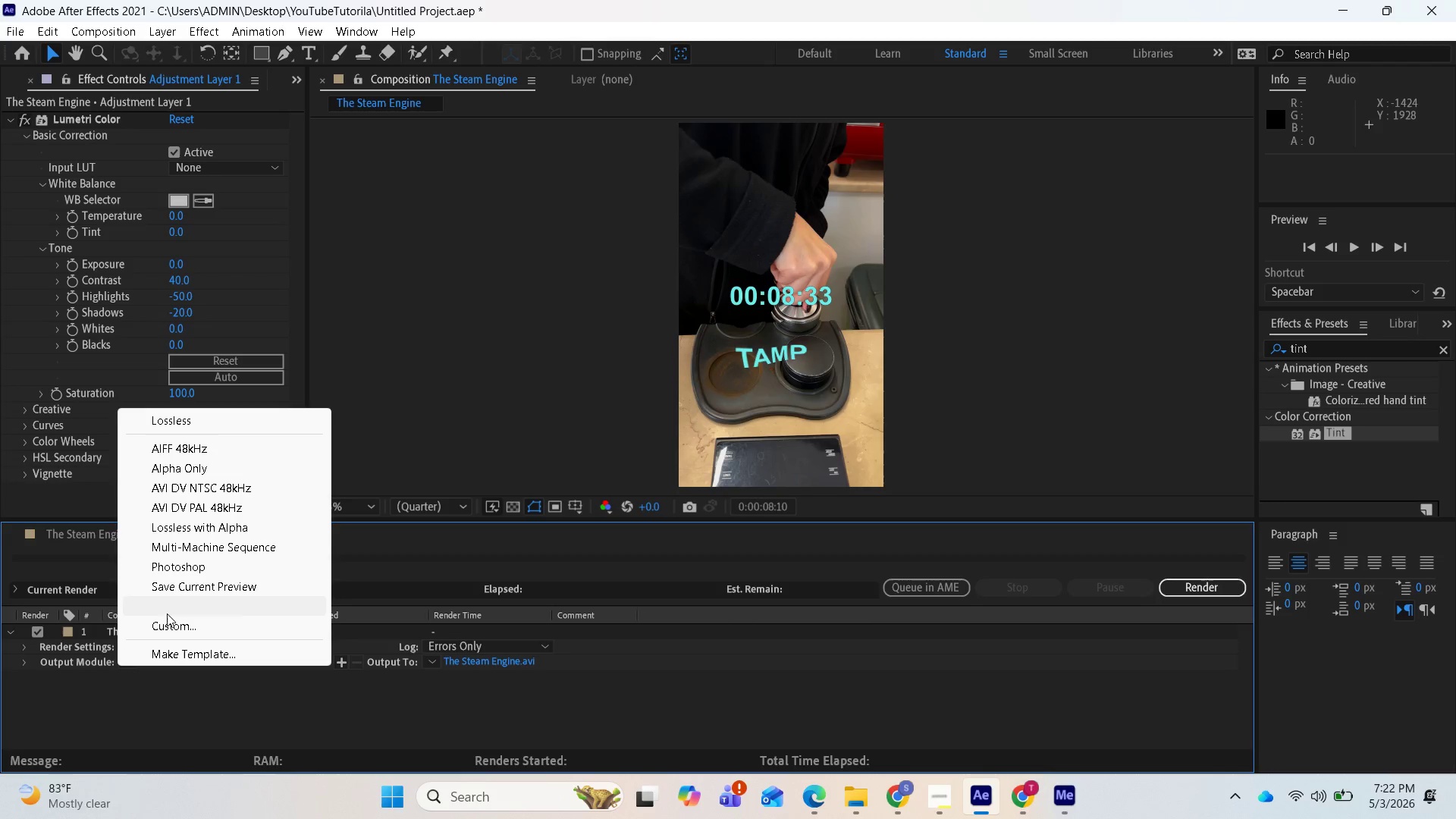 
left_click([169, 693])
 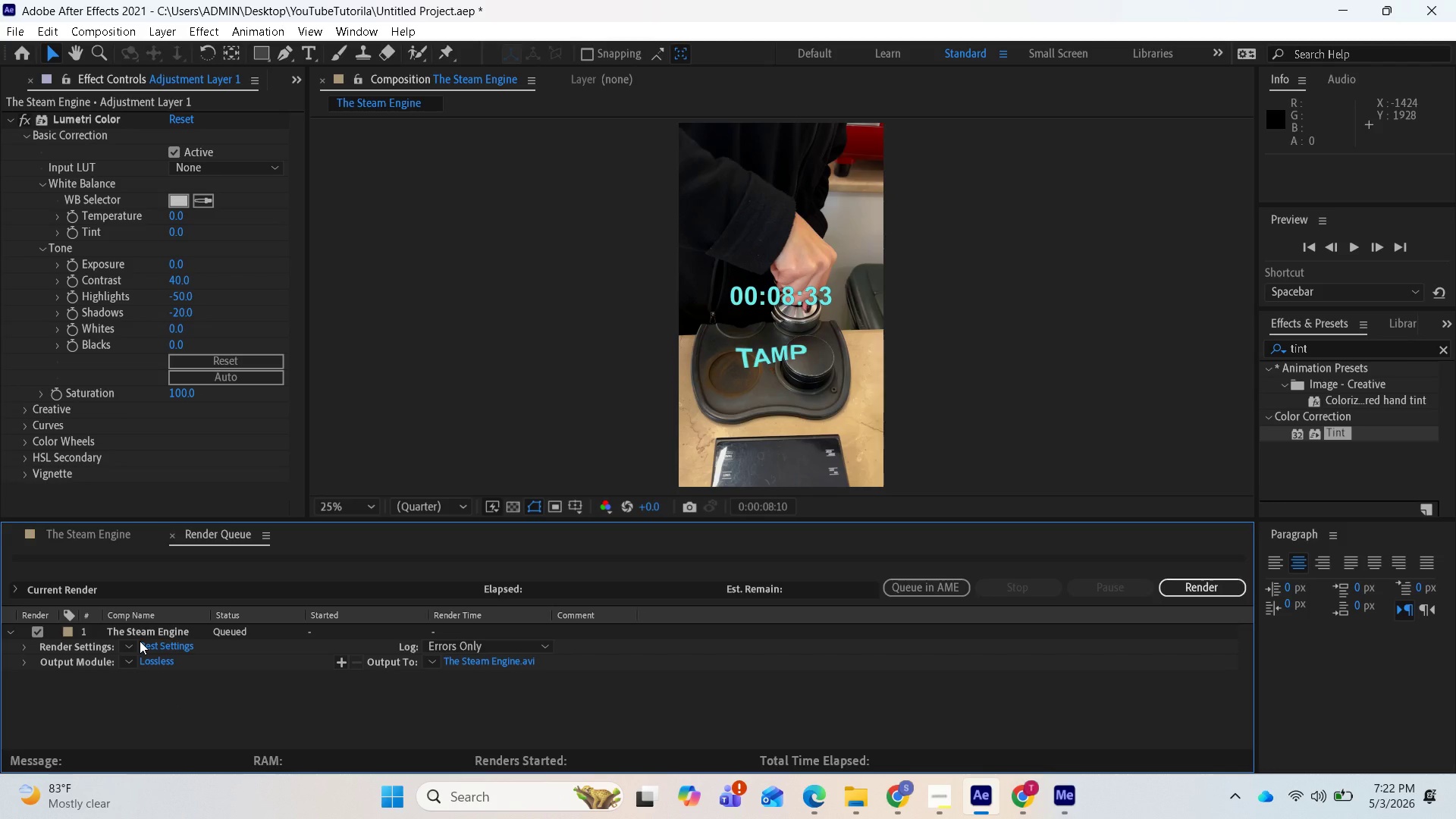 
left_click([140, 641])
 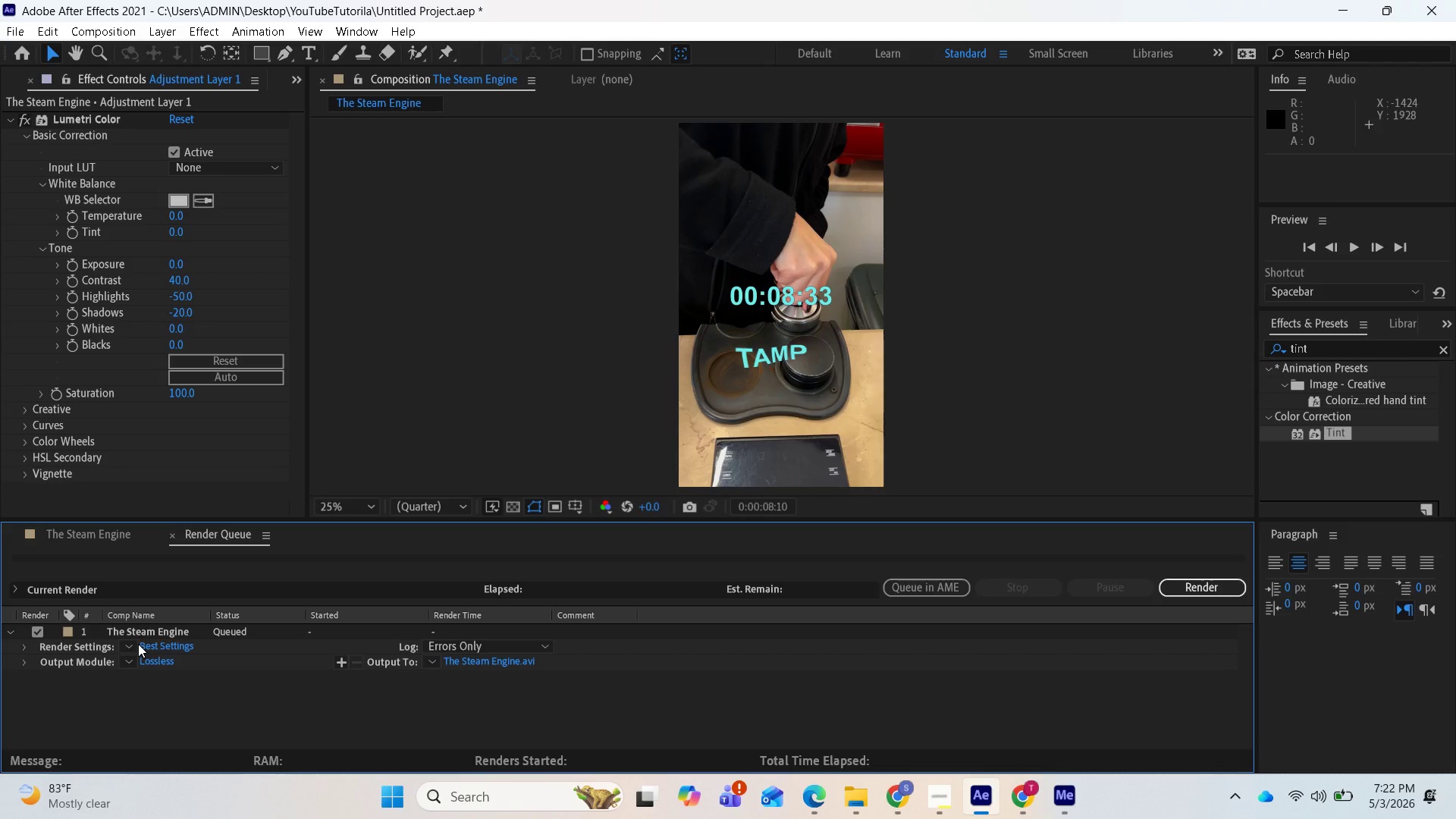 
left_click([138, 644])
 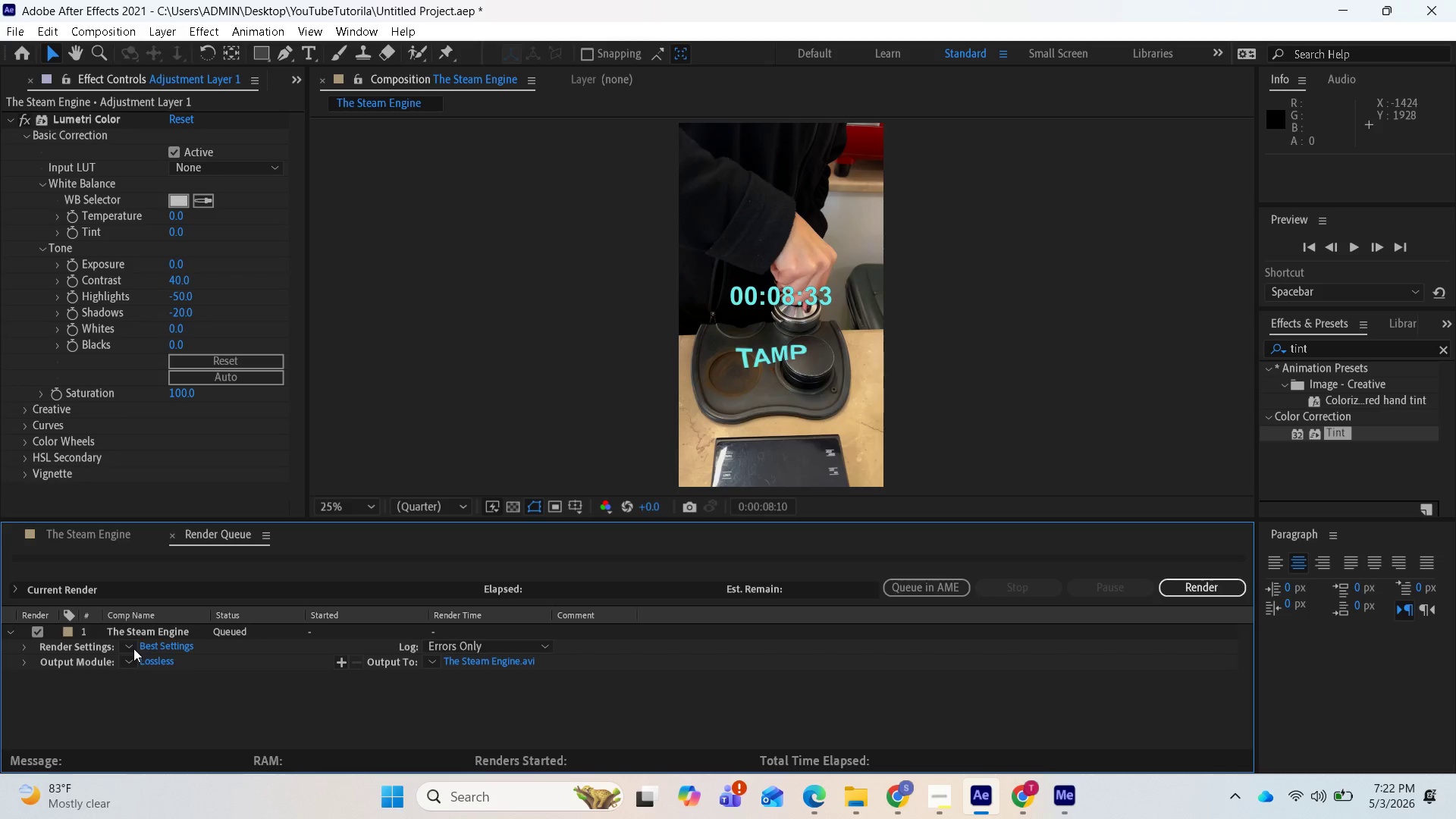 
left_click([133, 648])
 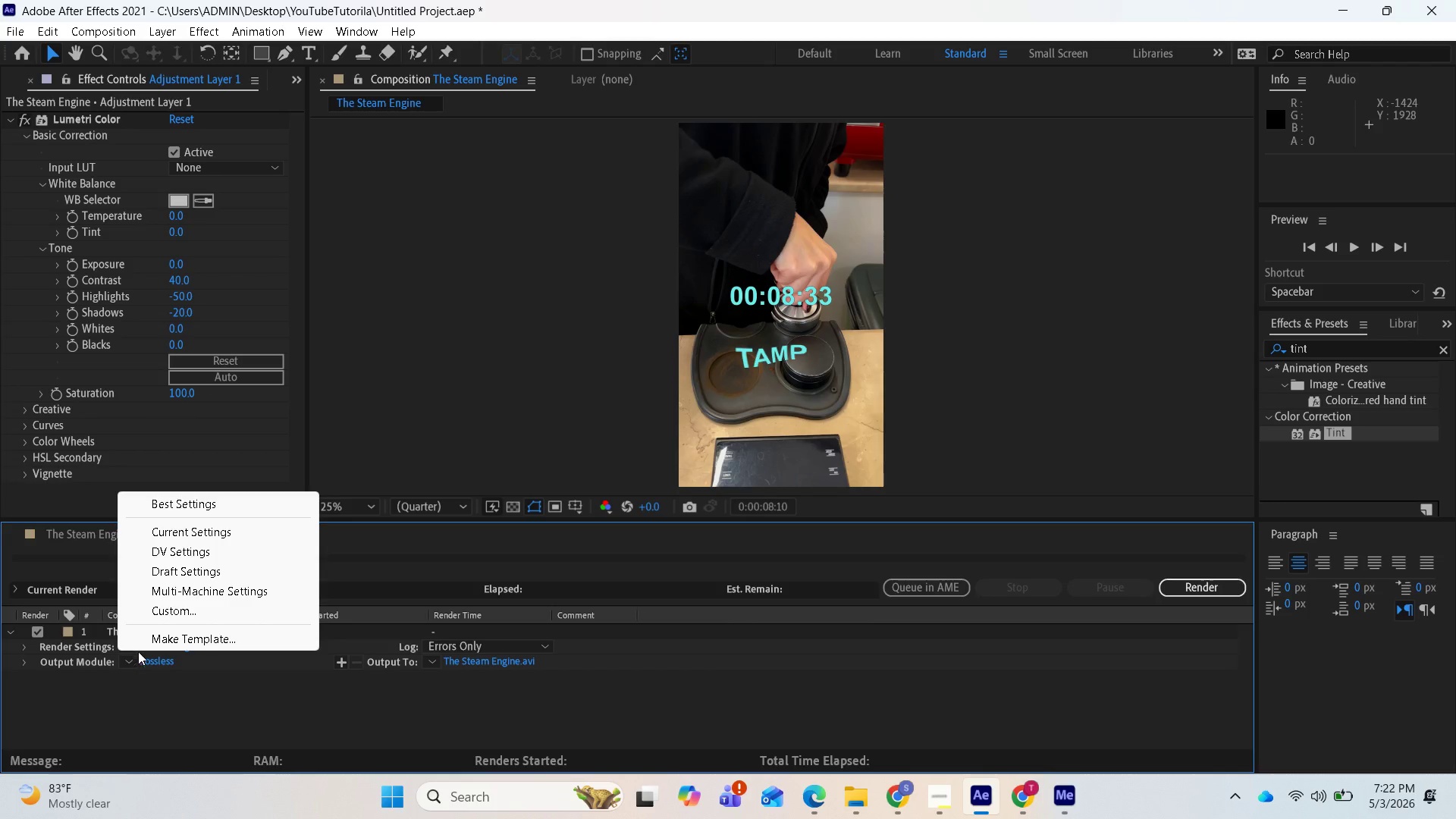 
left_click([118, 689])
 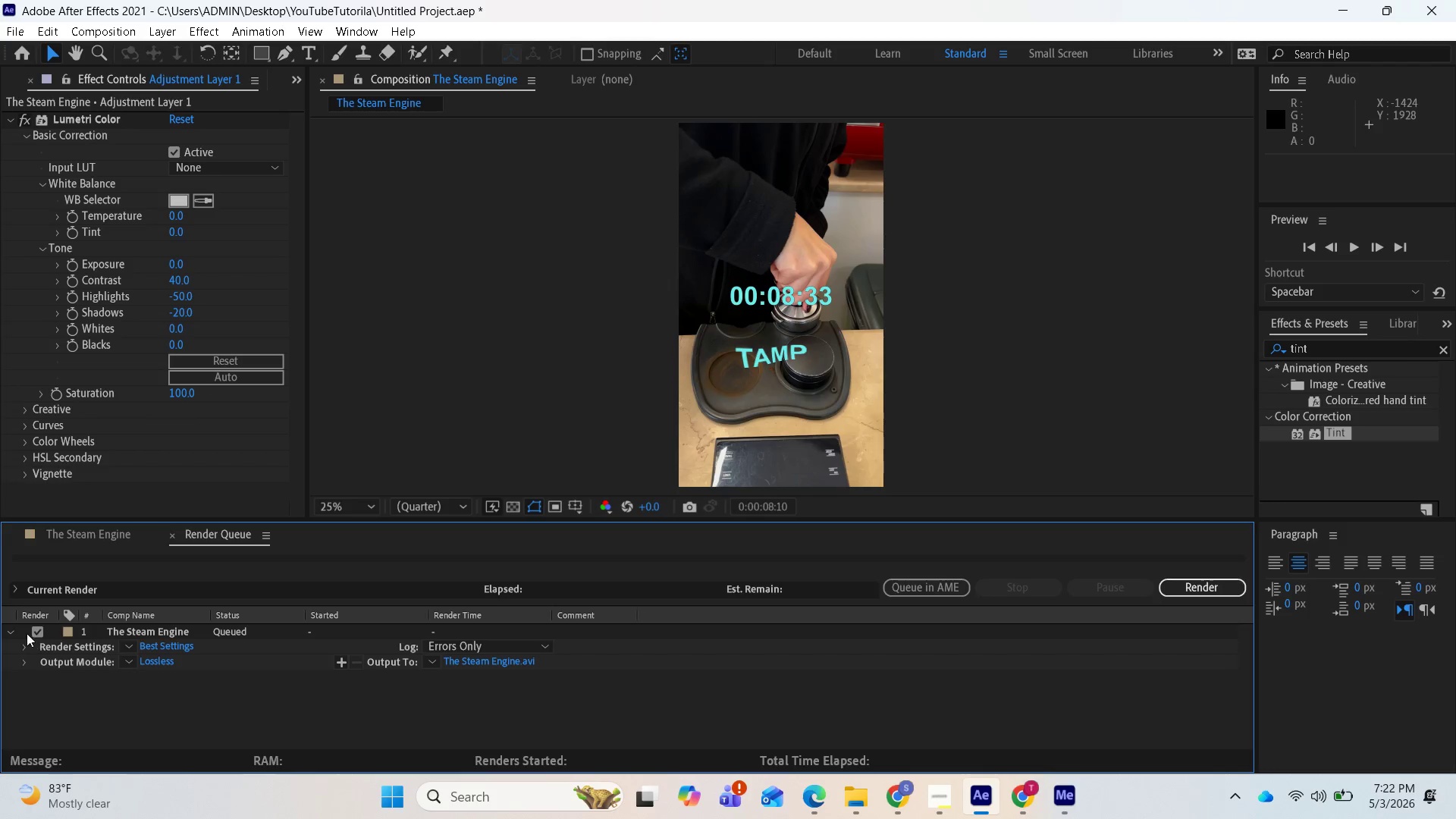 
mouse_move([39, 650])
 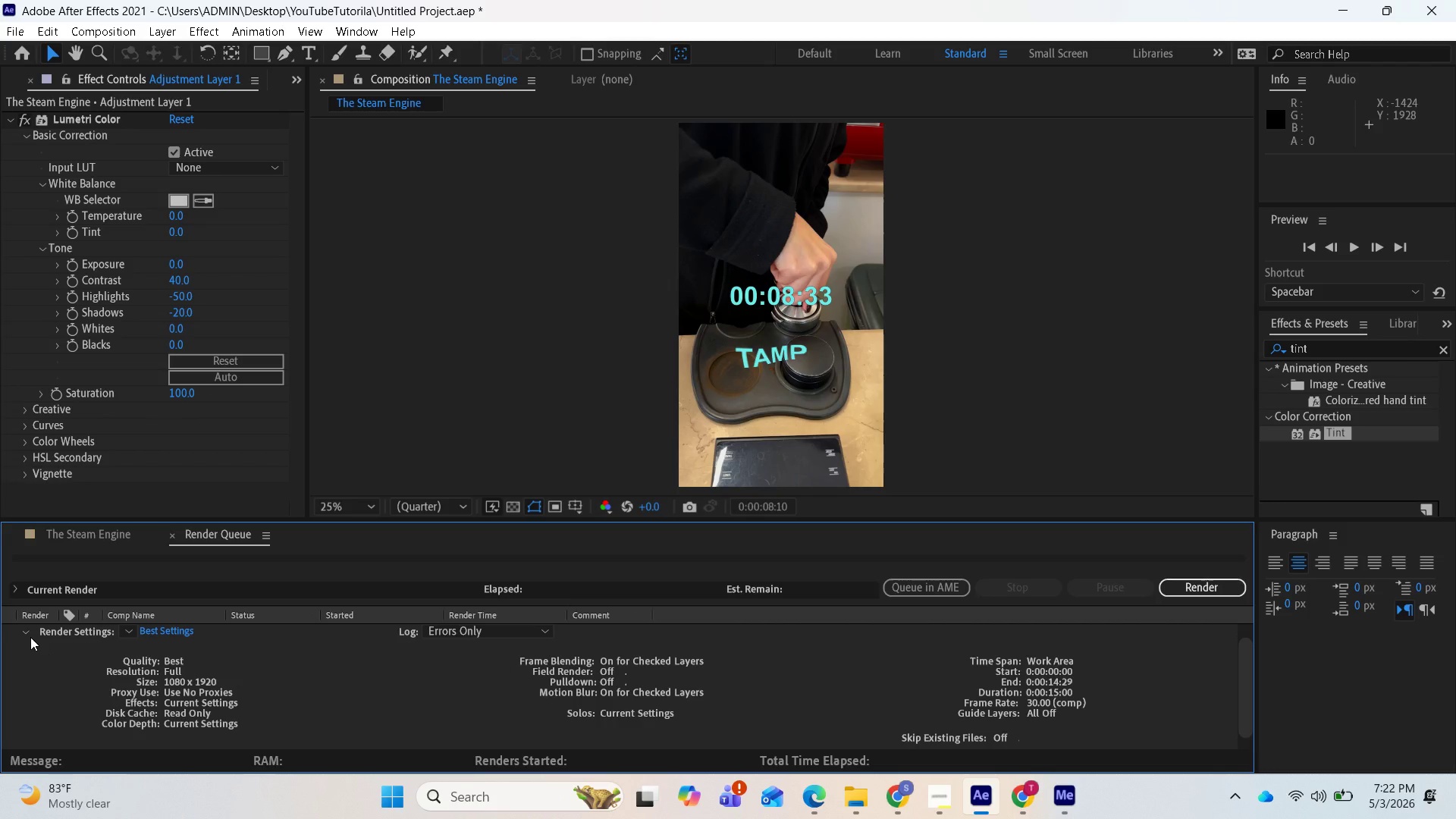 
left_click([30, 637])
 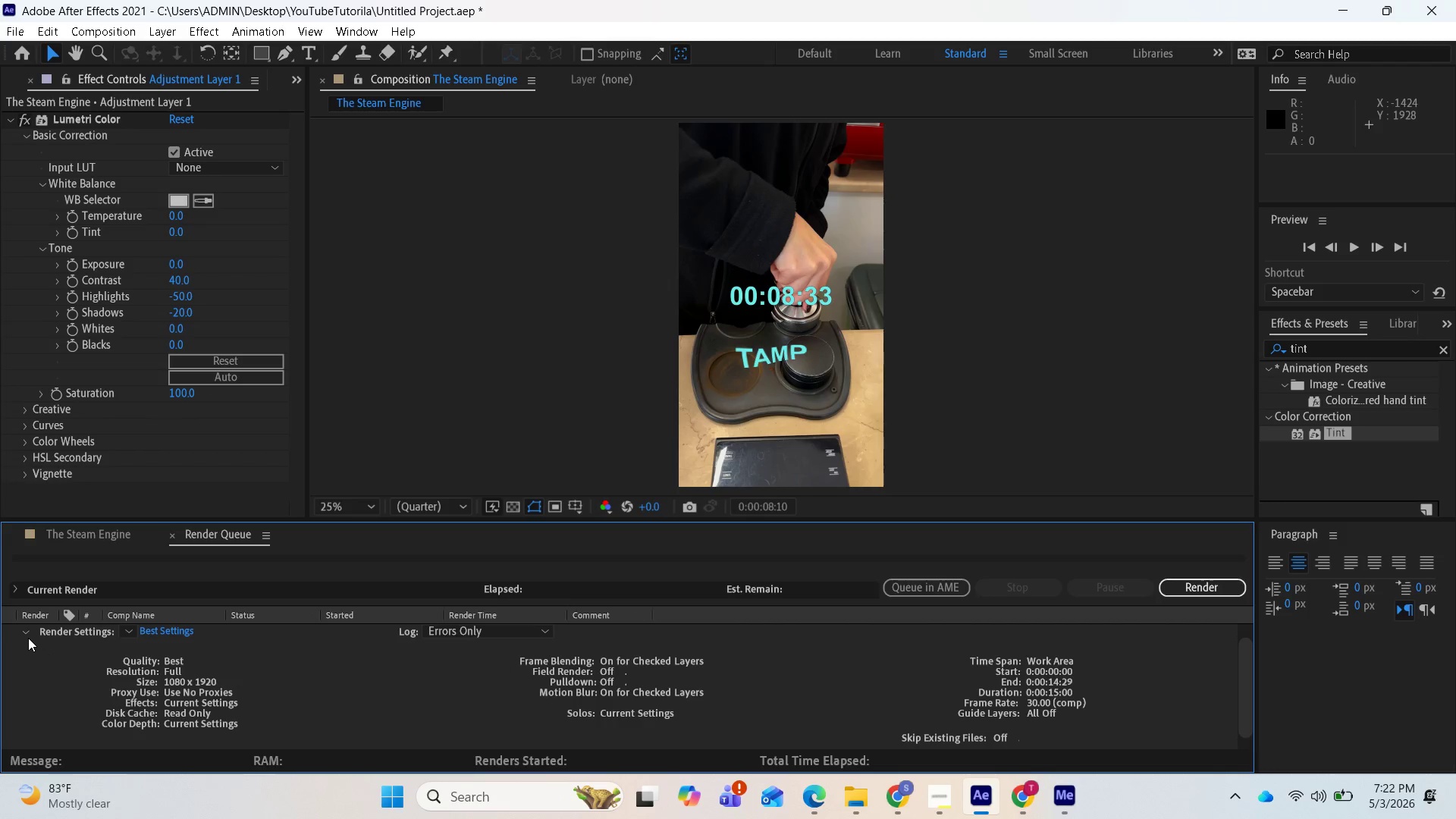 
left_click([26, 629])
 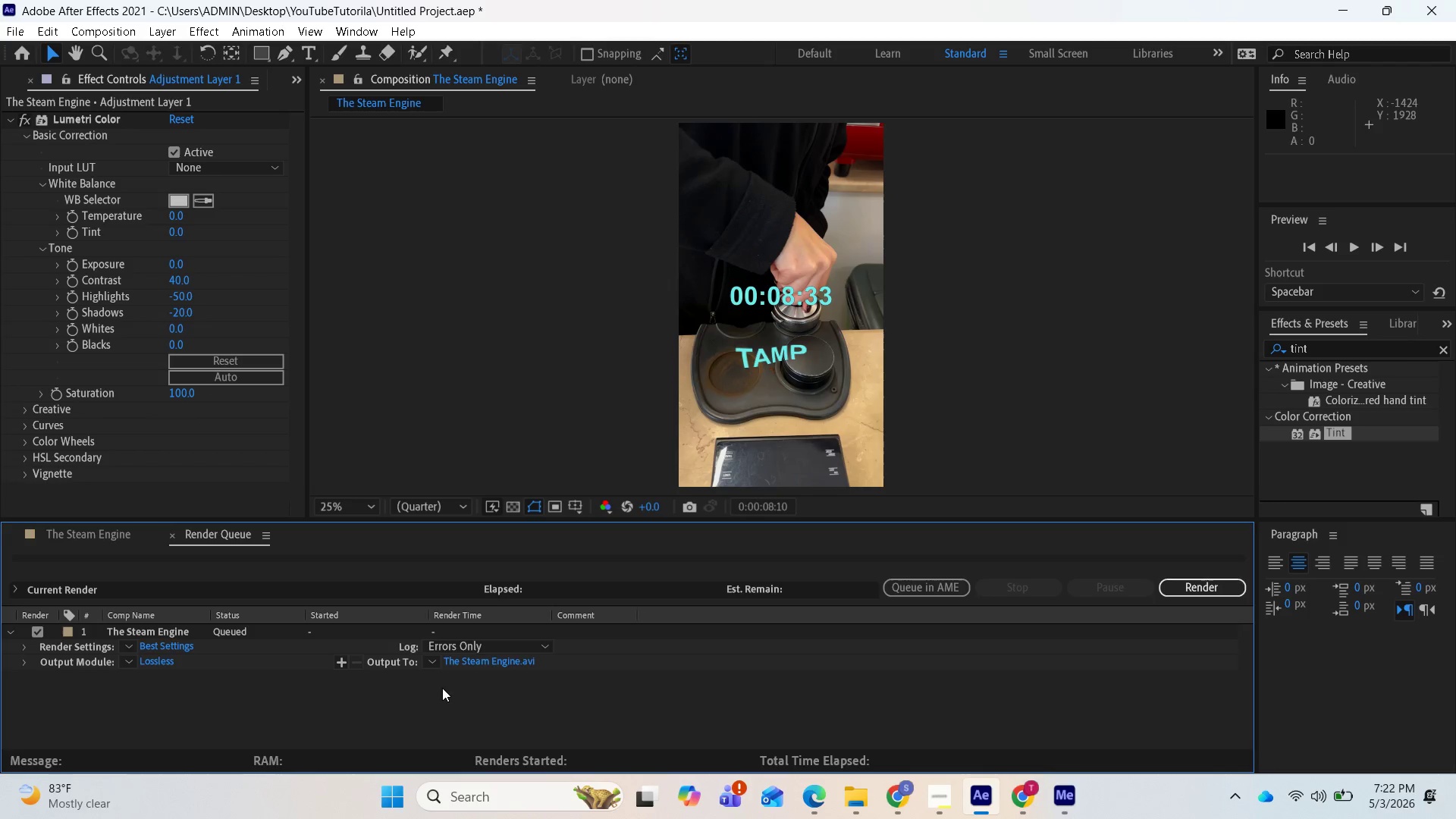 
wait(5.83)
 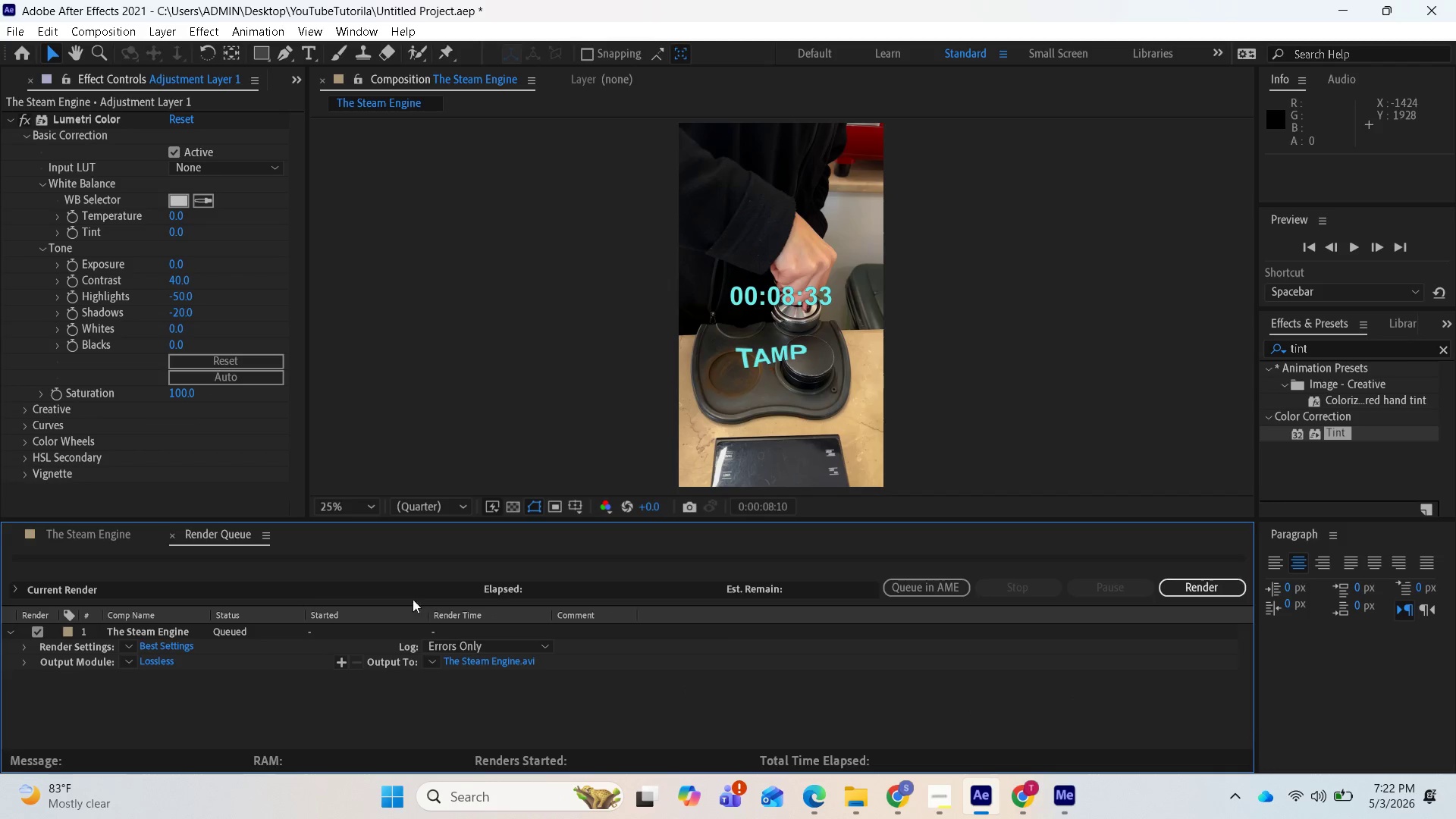 
left_click([1062, 804])
 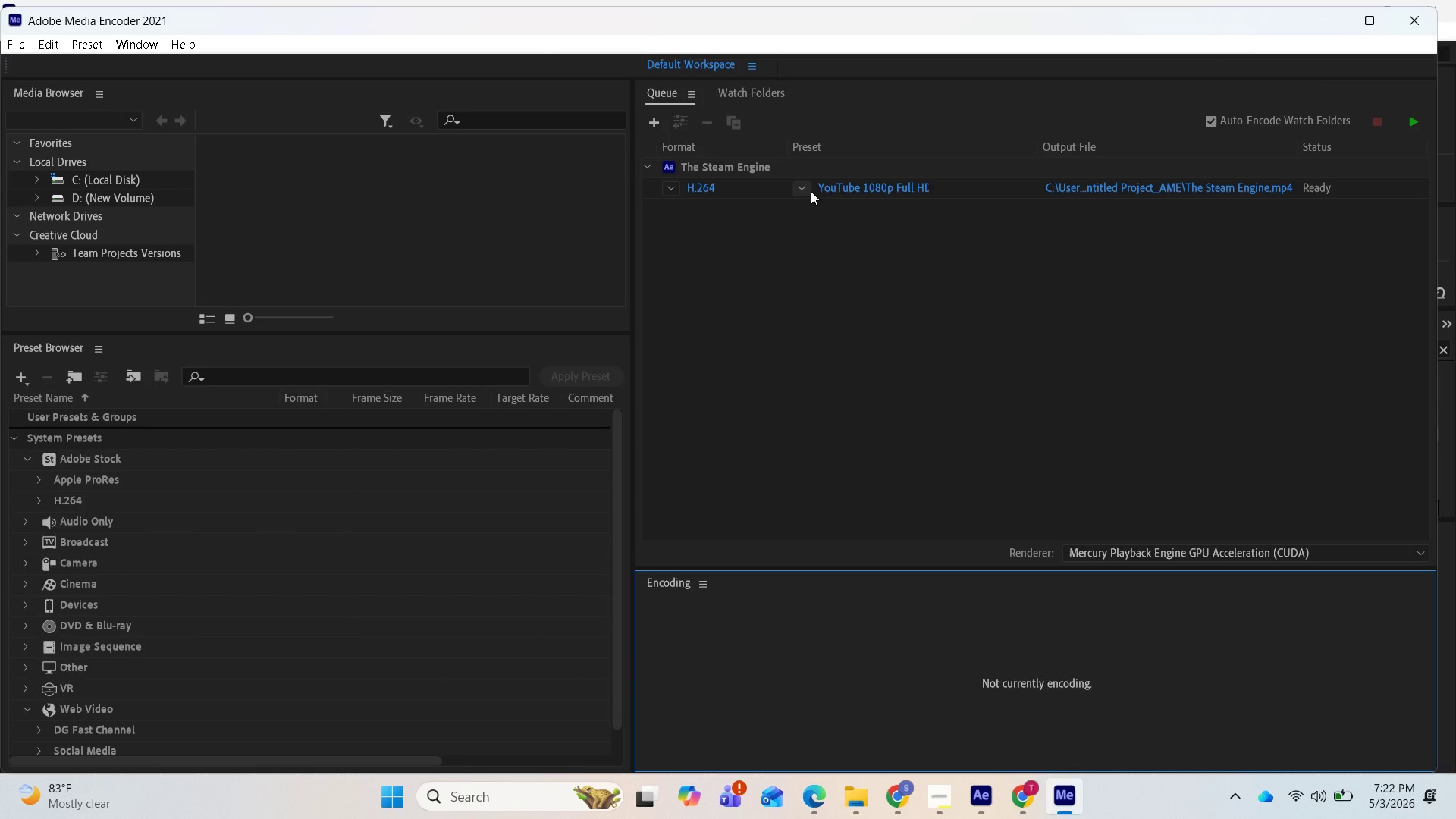 
wait(6.22)
 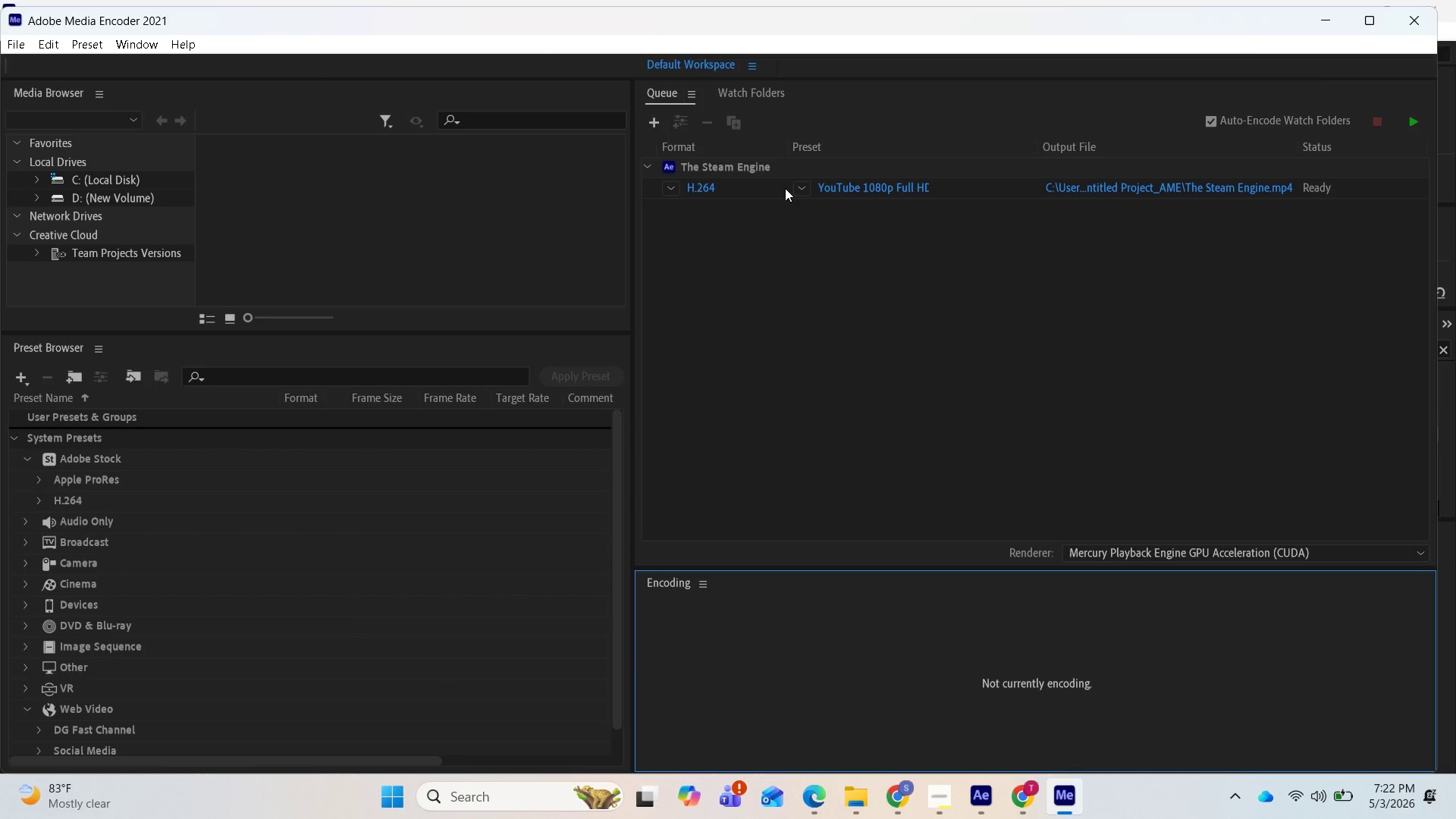 
left_click([807, 190])
 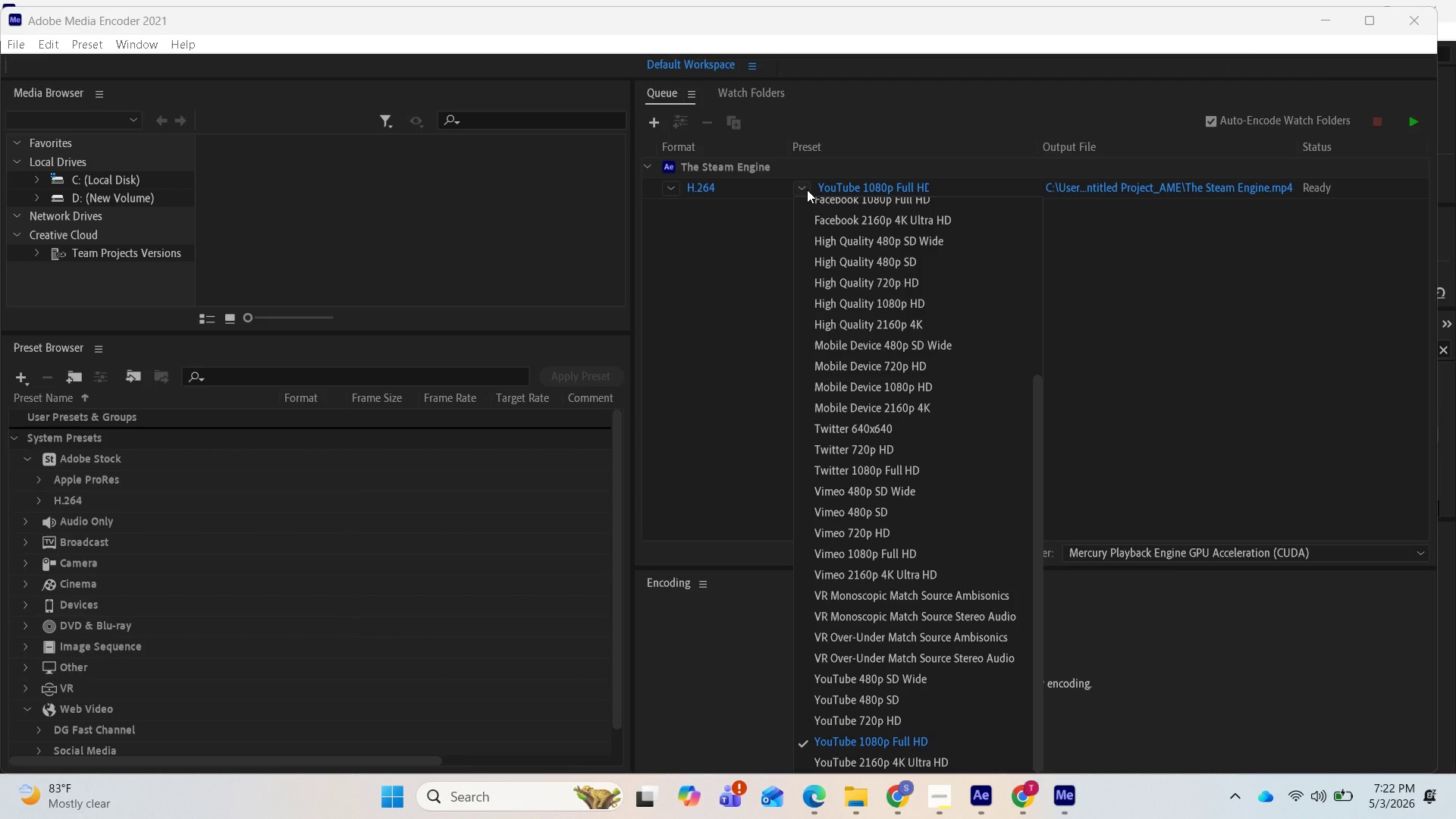 
left_click([807, 190])
 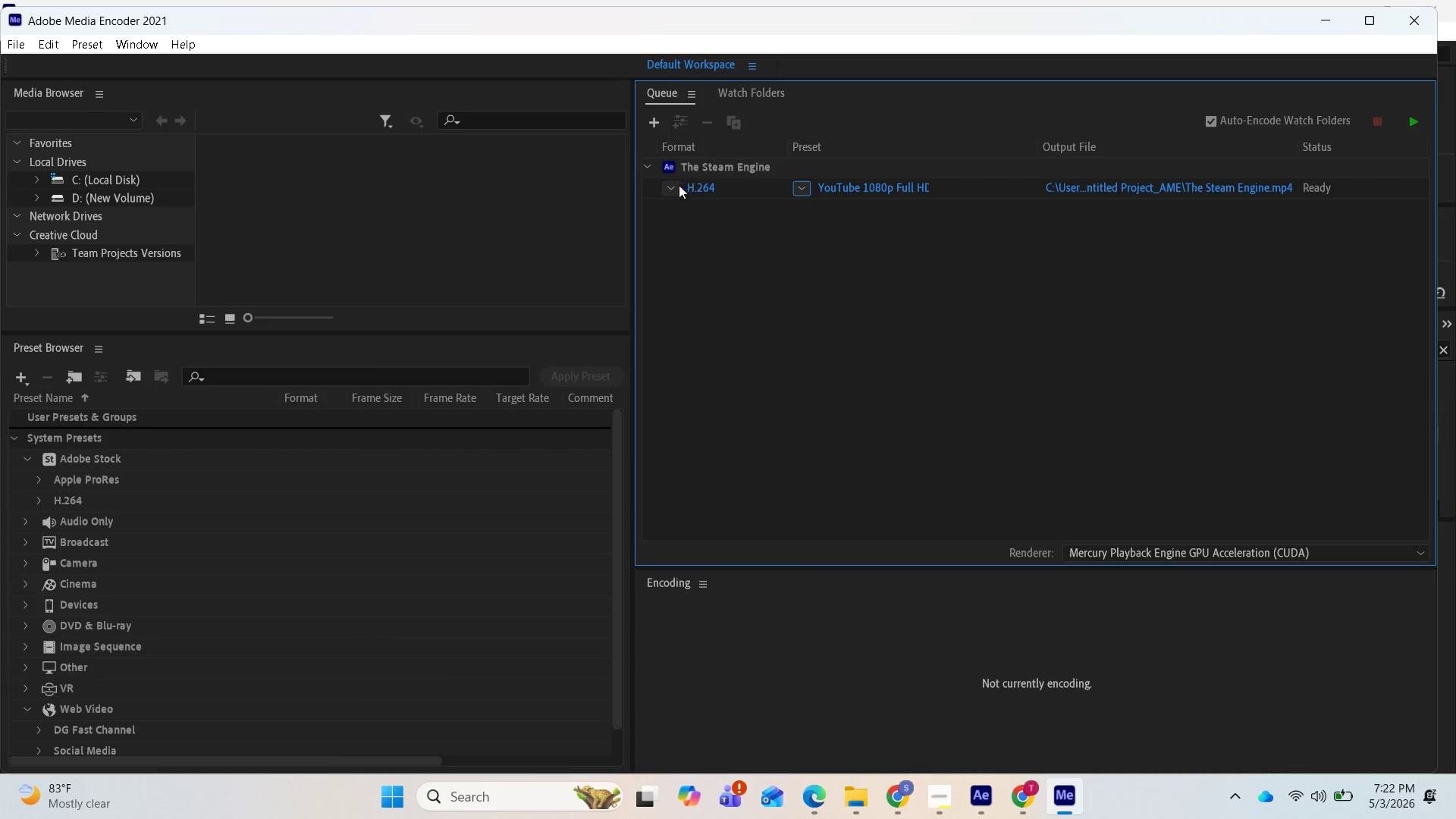 
left_click([676, 187])
 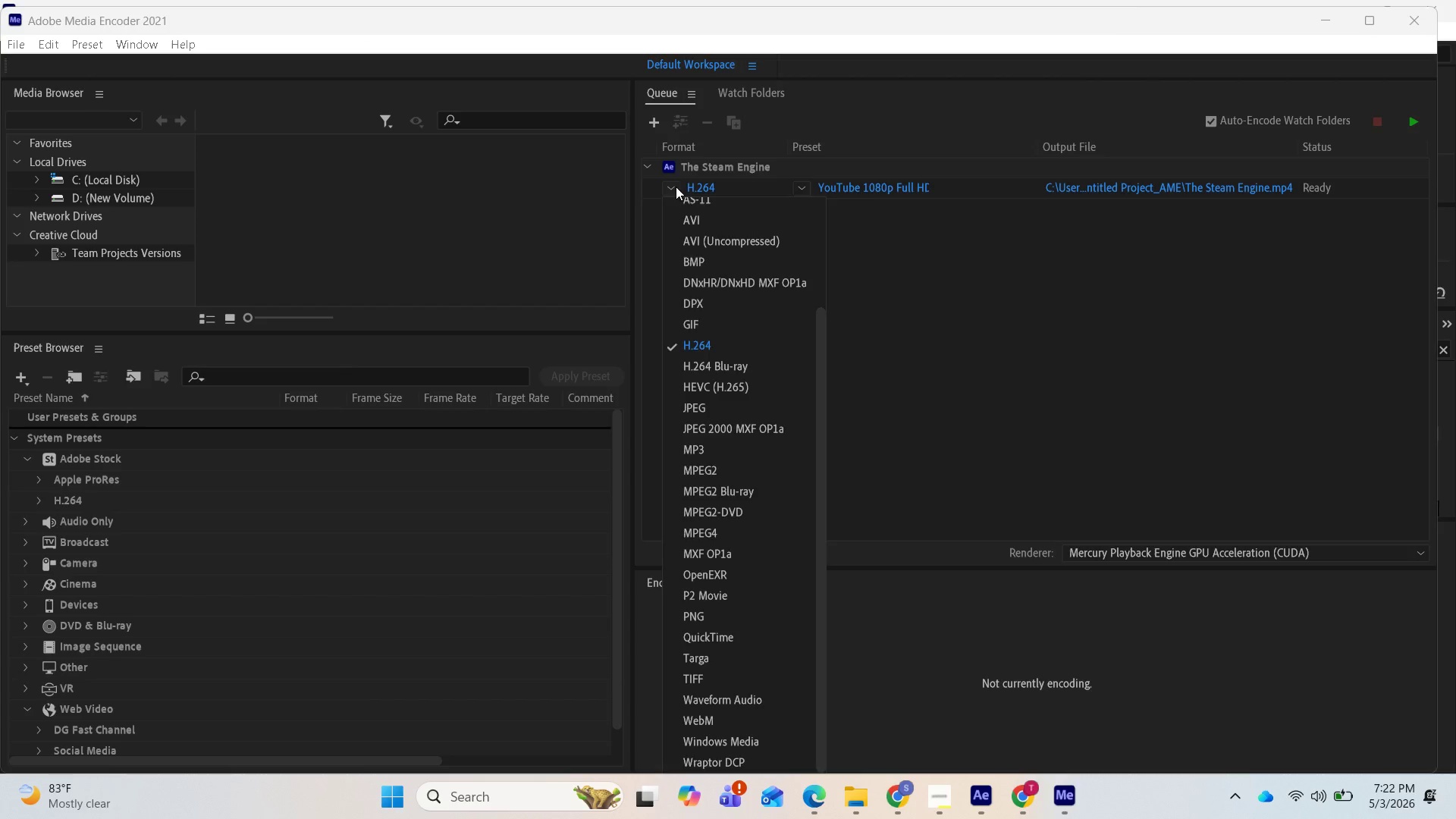 
left_click([676, 187])
 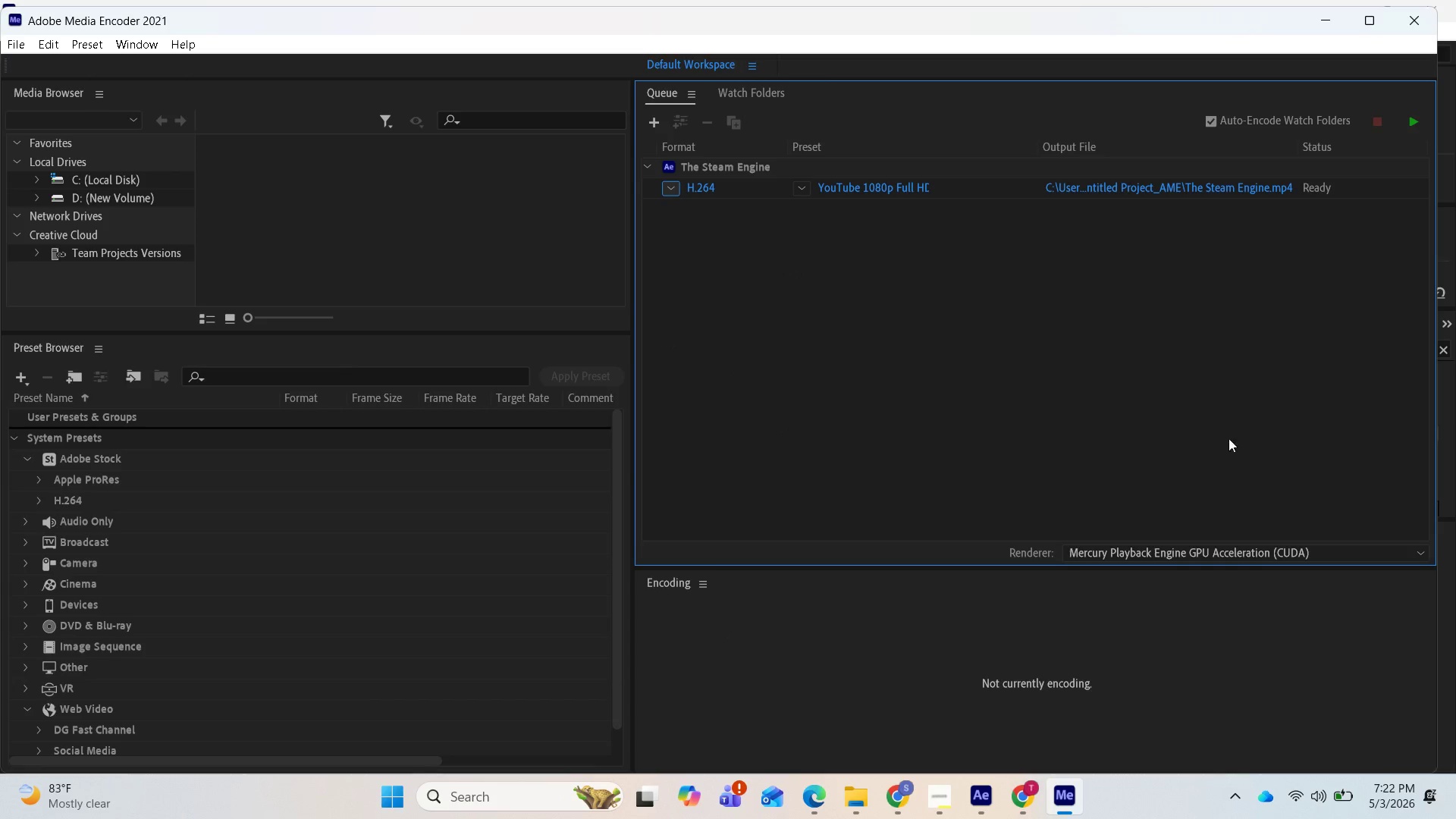 
wait(9.05)
 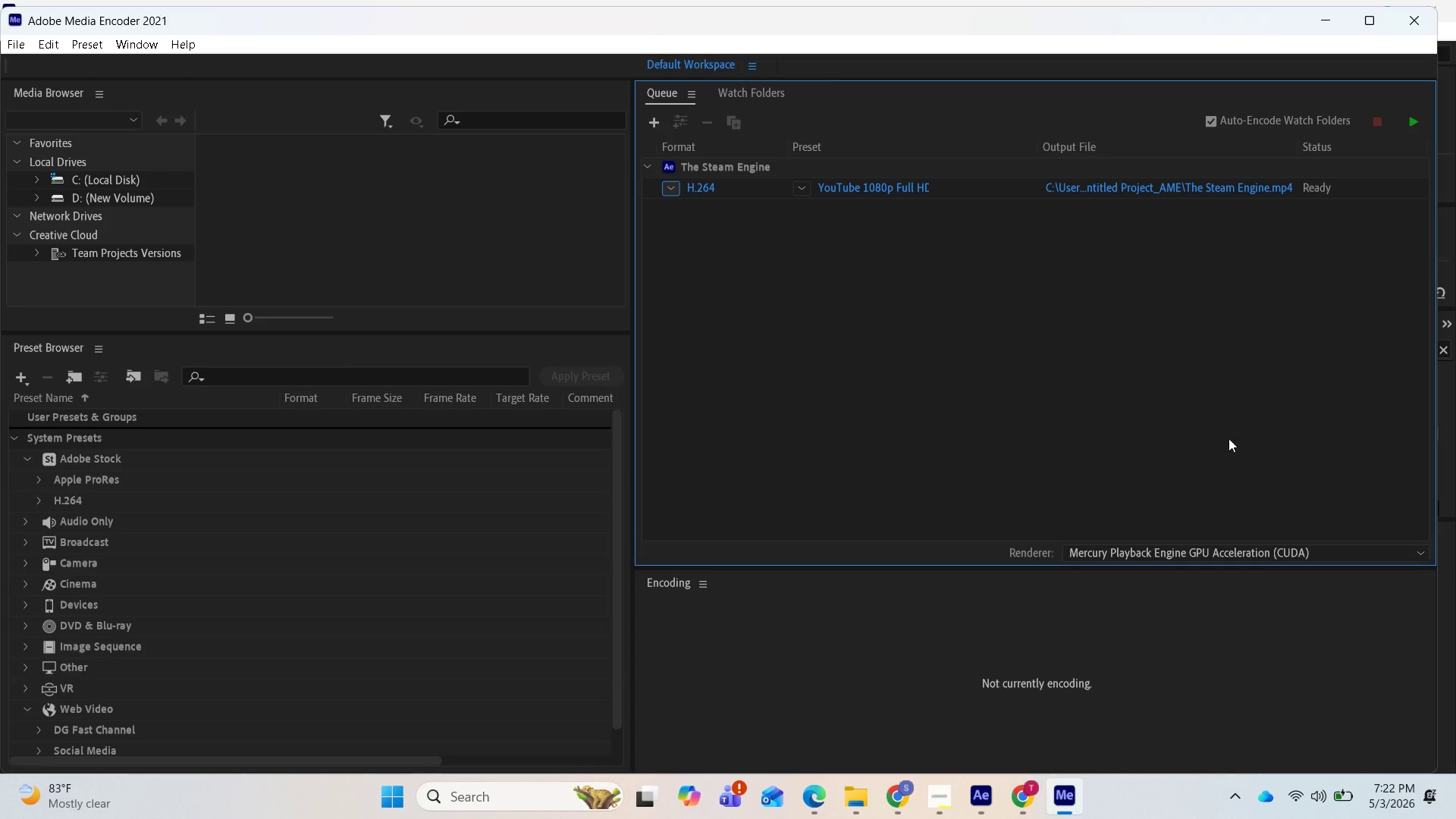 
left_click([1188, 191])
 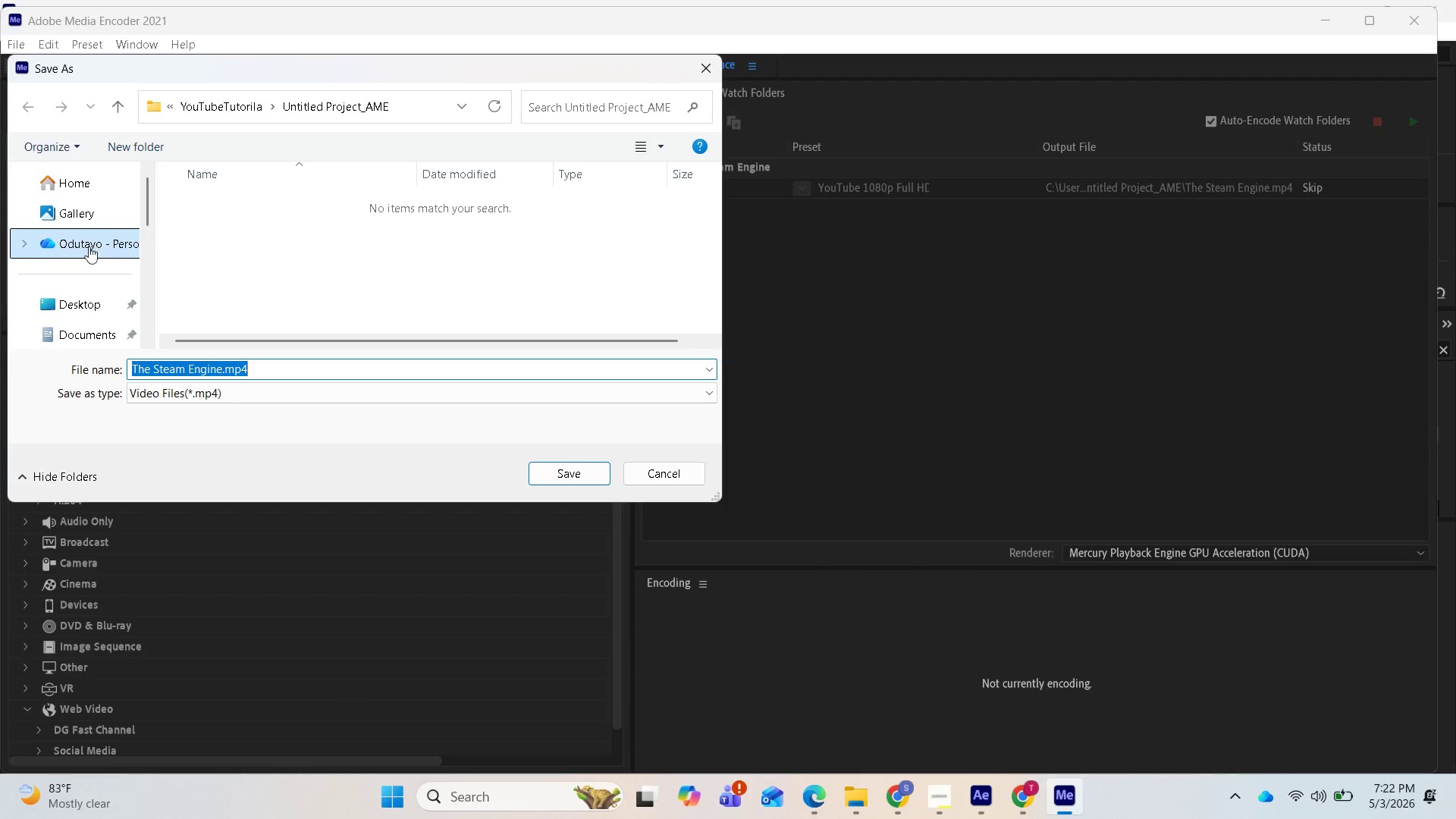 
scroll: coordinate [94, 262], scroll_direction: up, amount: 3.0
 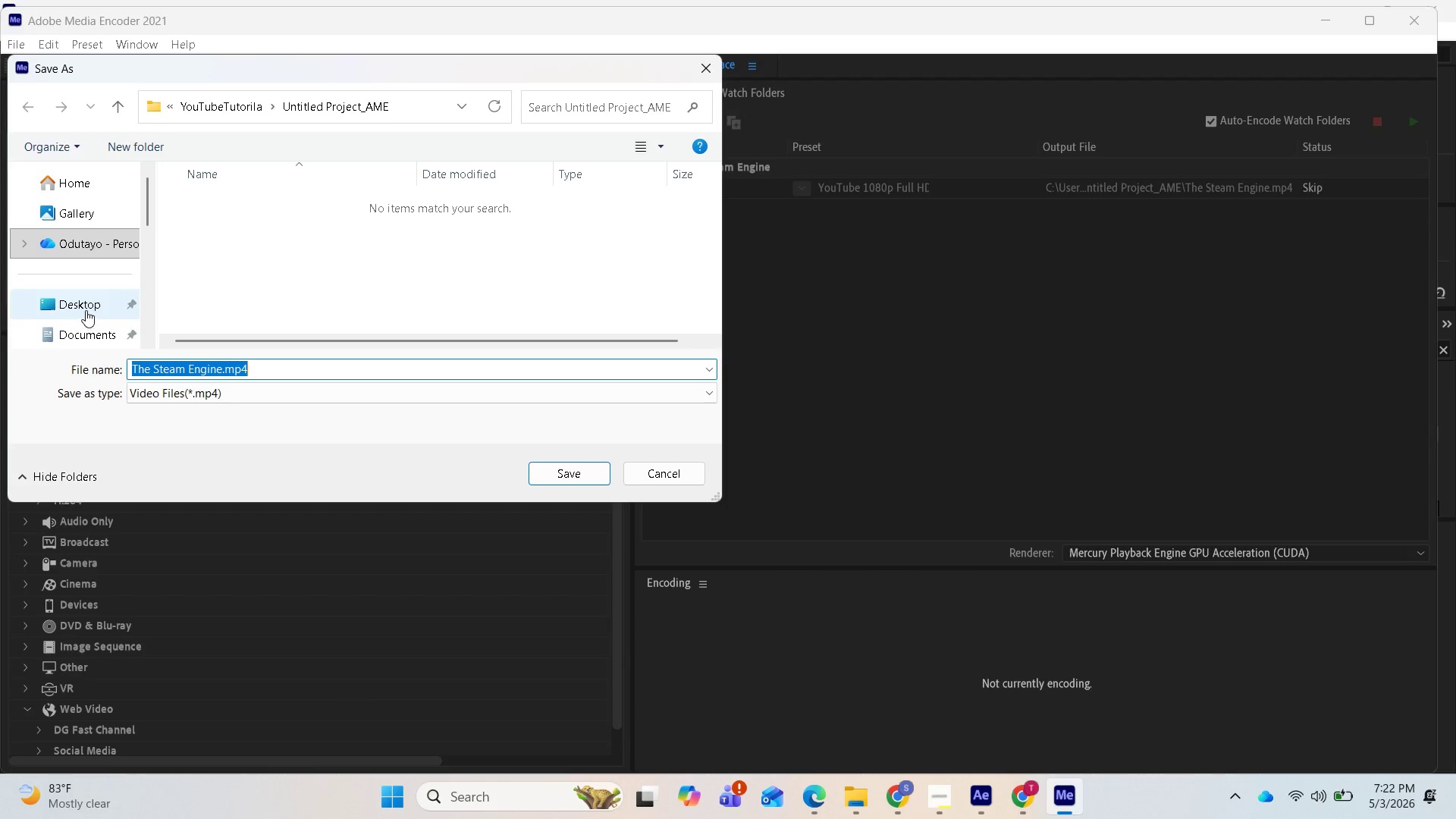 
left_click([85, 305])
 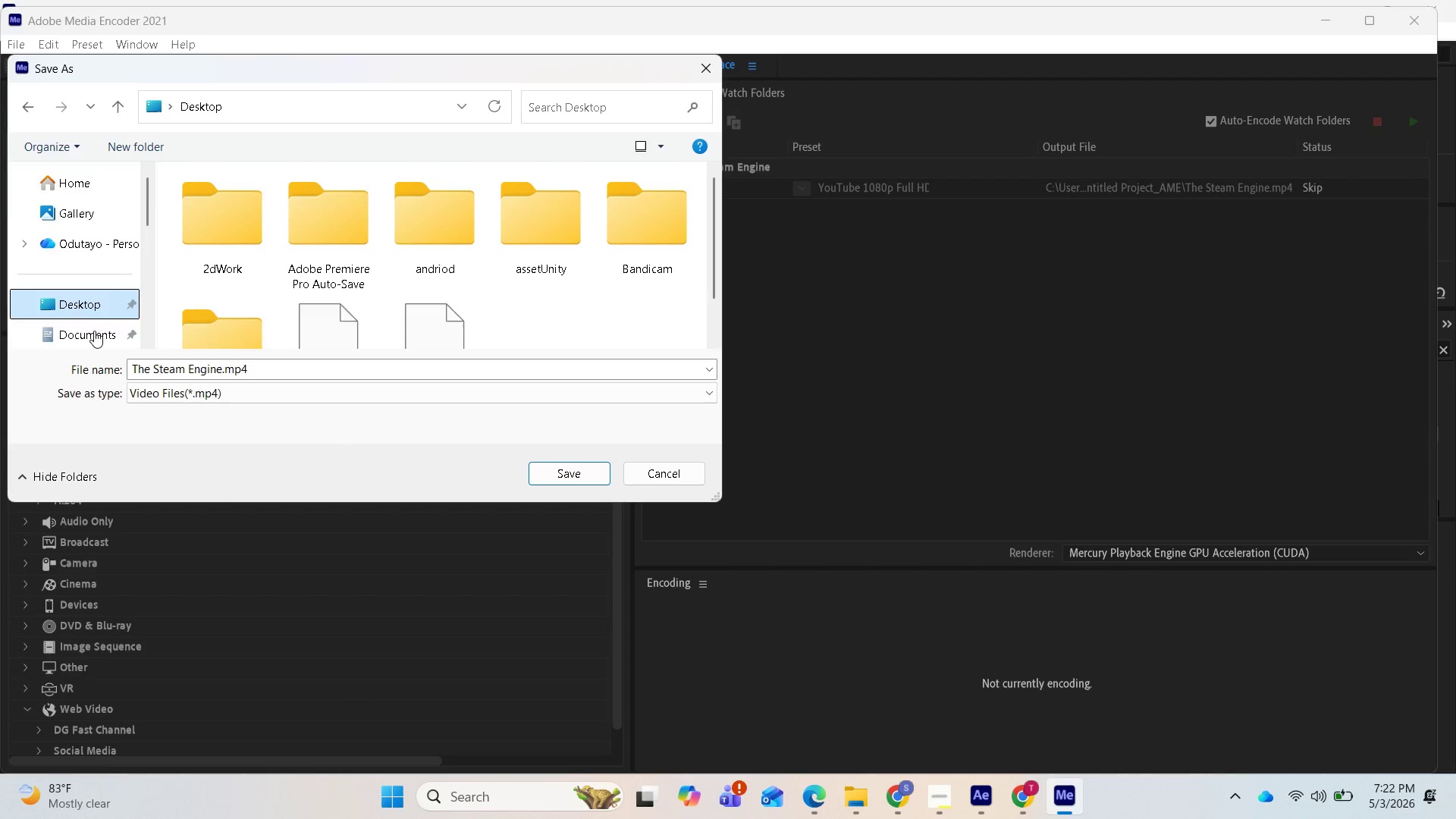 
scroll: coordinate [96, 337], scroll_direction: down, amount: 2.0
 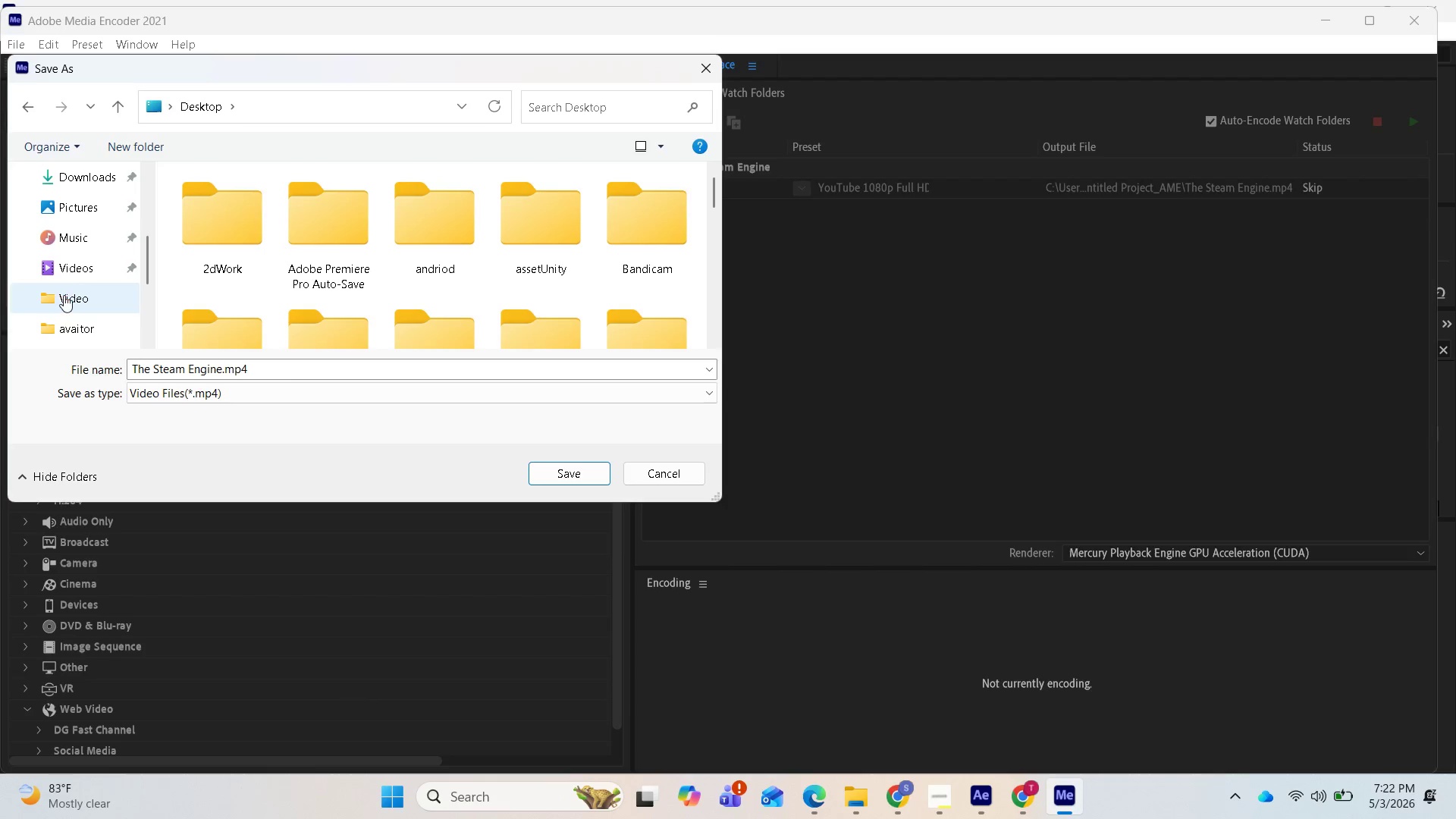 
left_click([64, 297])
 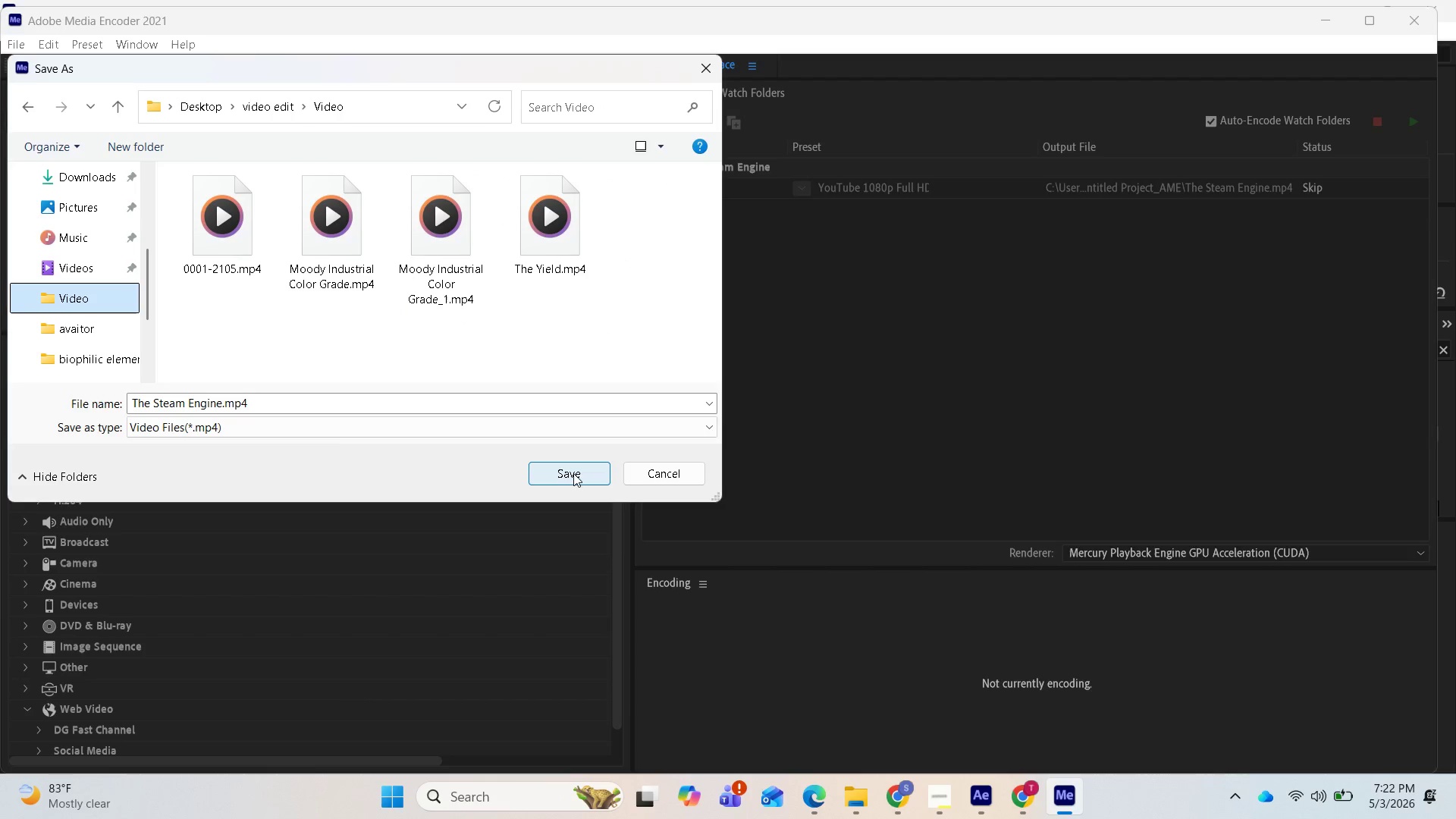 
left_click([569, 472])
 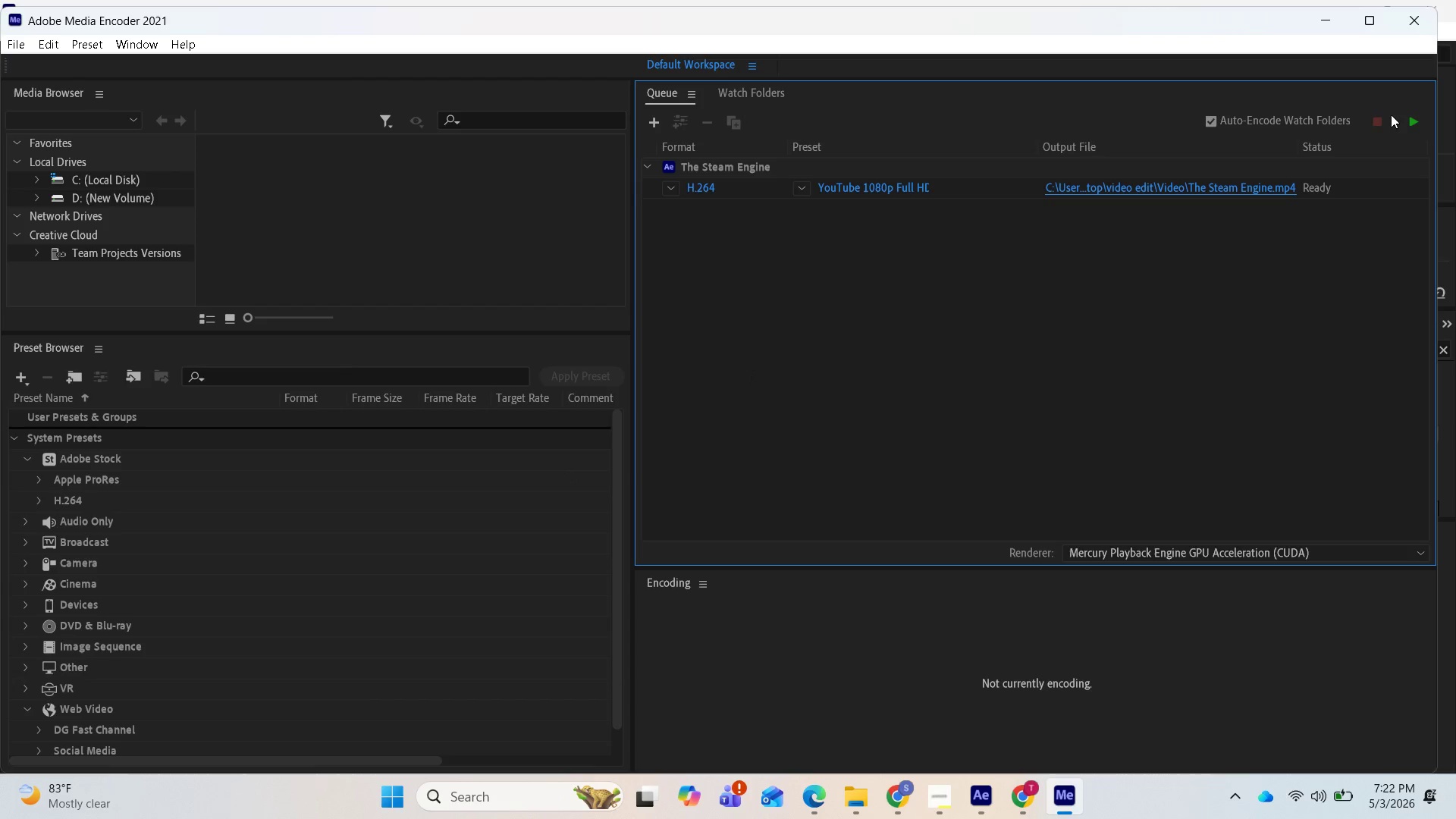 
left_click([1414, 124])
 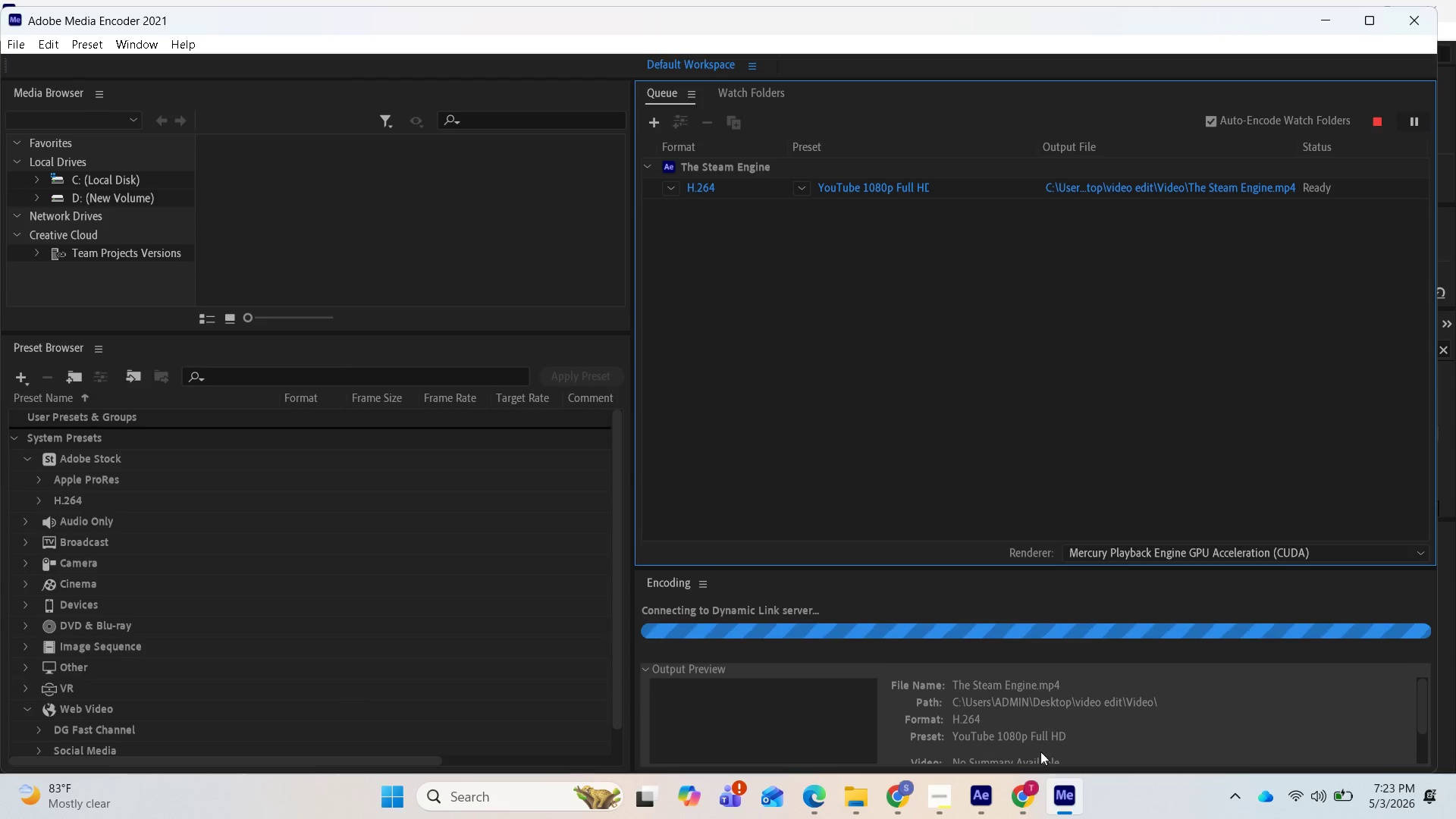 
left_click([934, 806])
 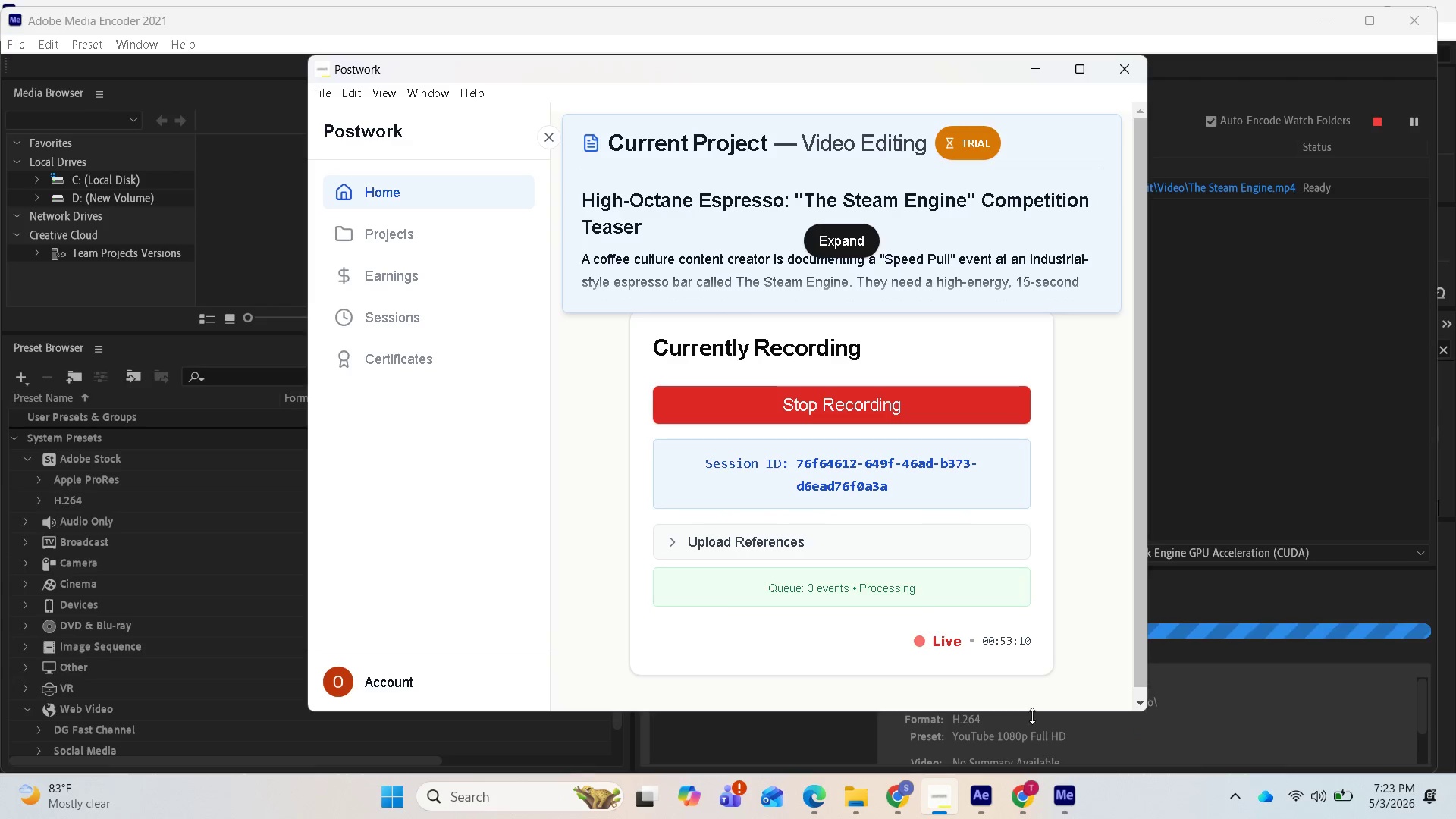 
left_click([784, 737])
 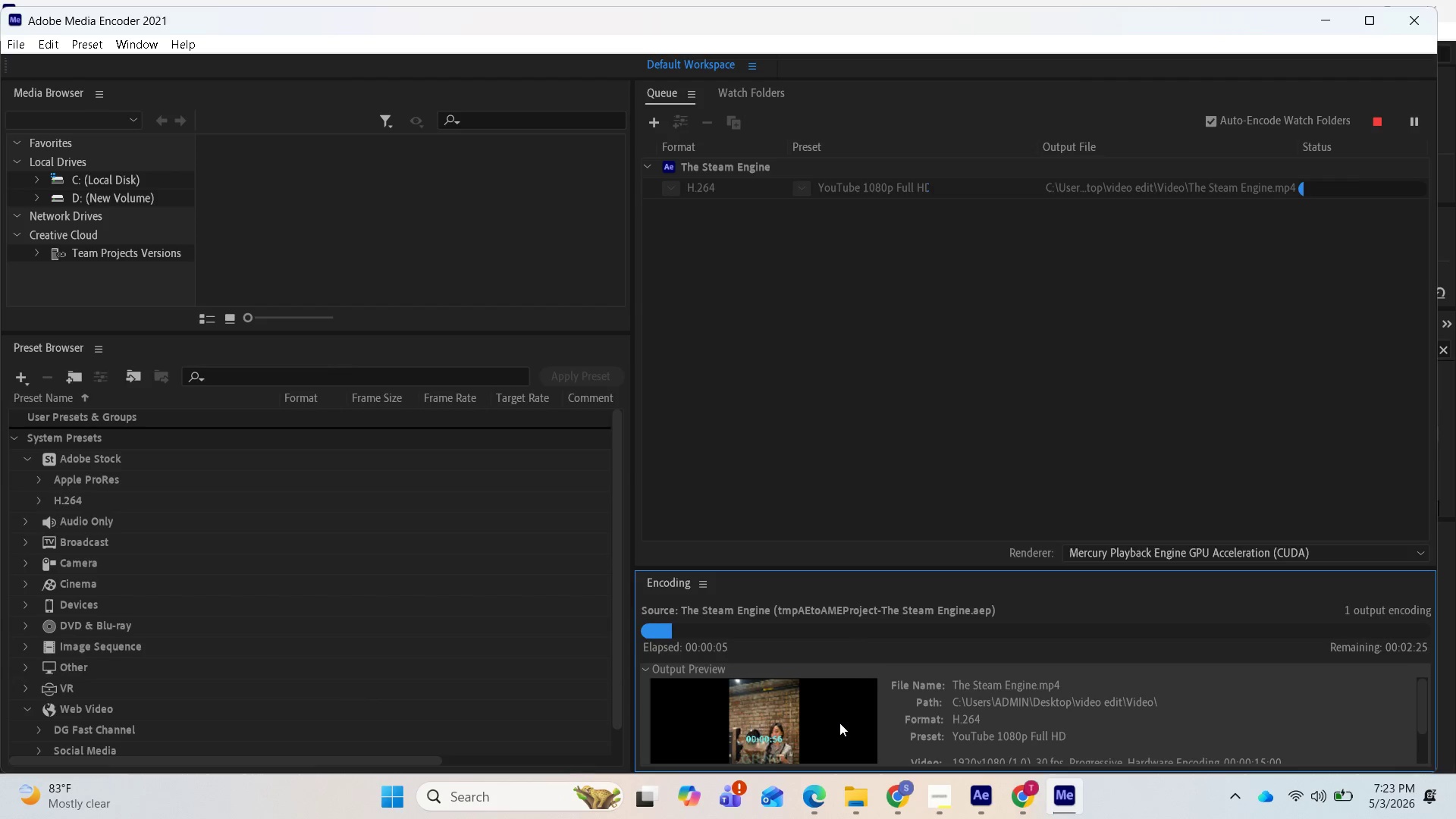 
wait(18.92)
 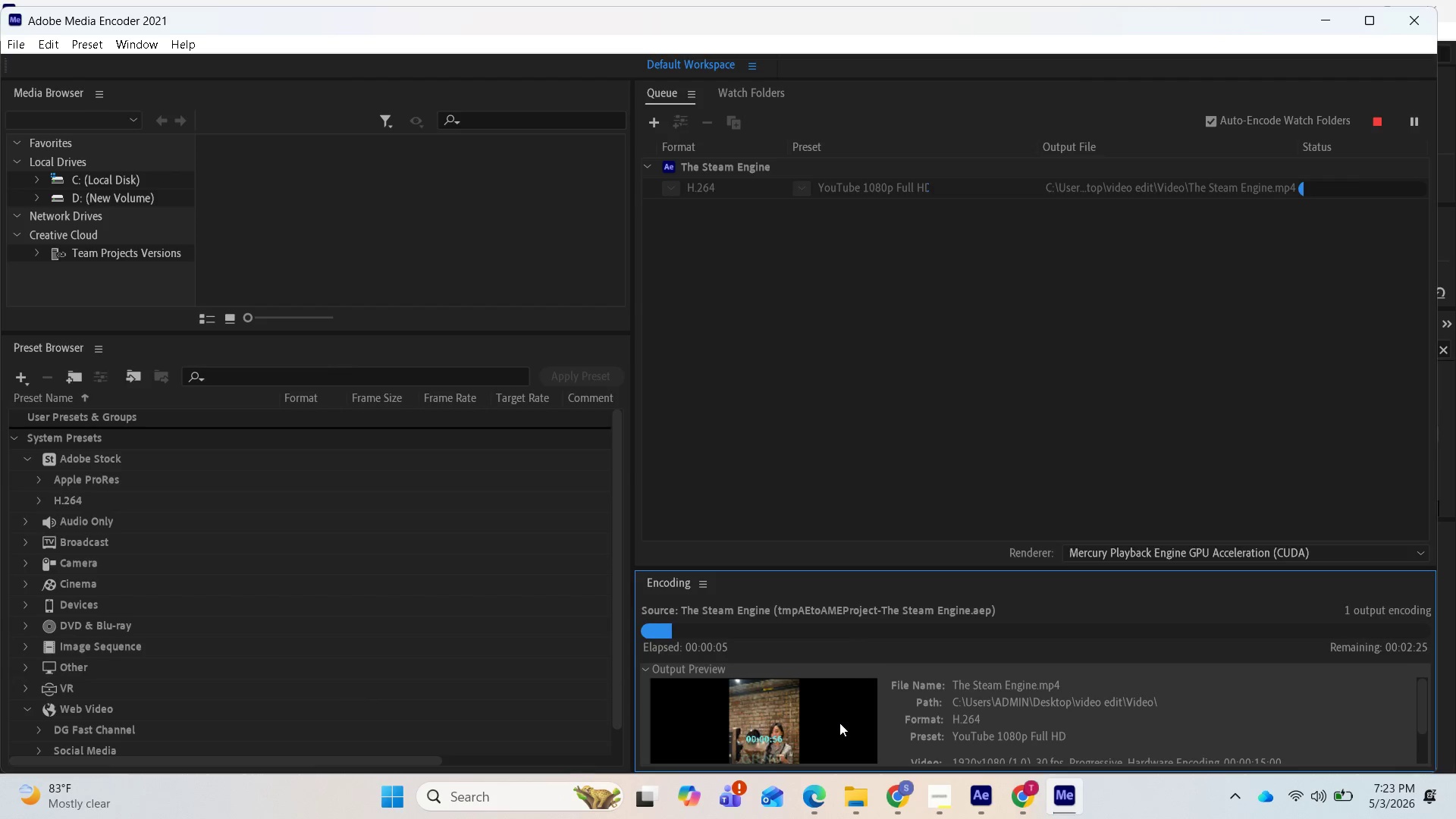 
left_click([987, 795])
 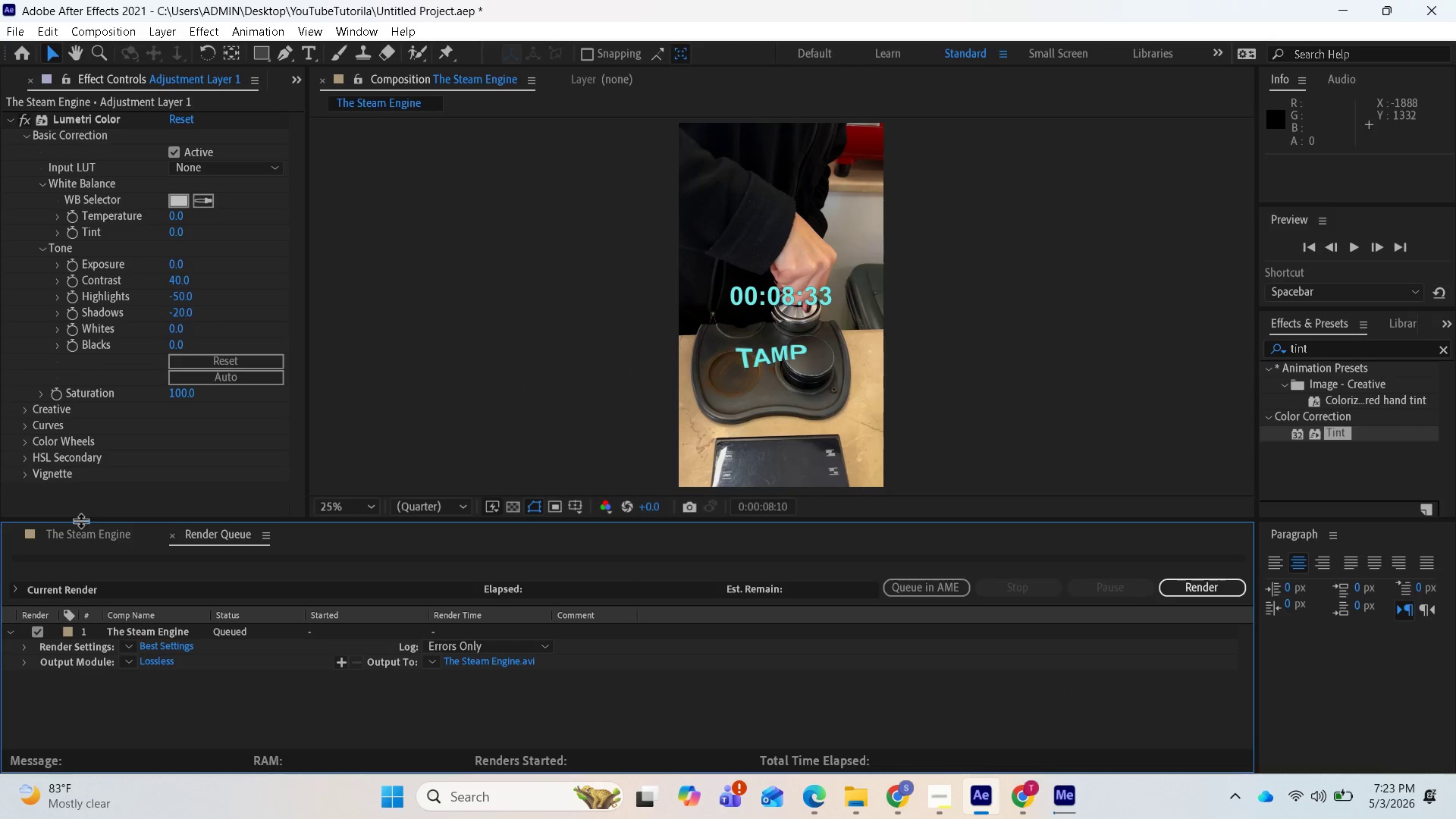 
left_click([80, 533])
 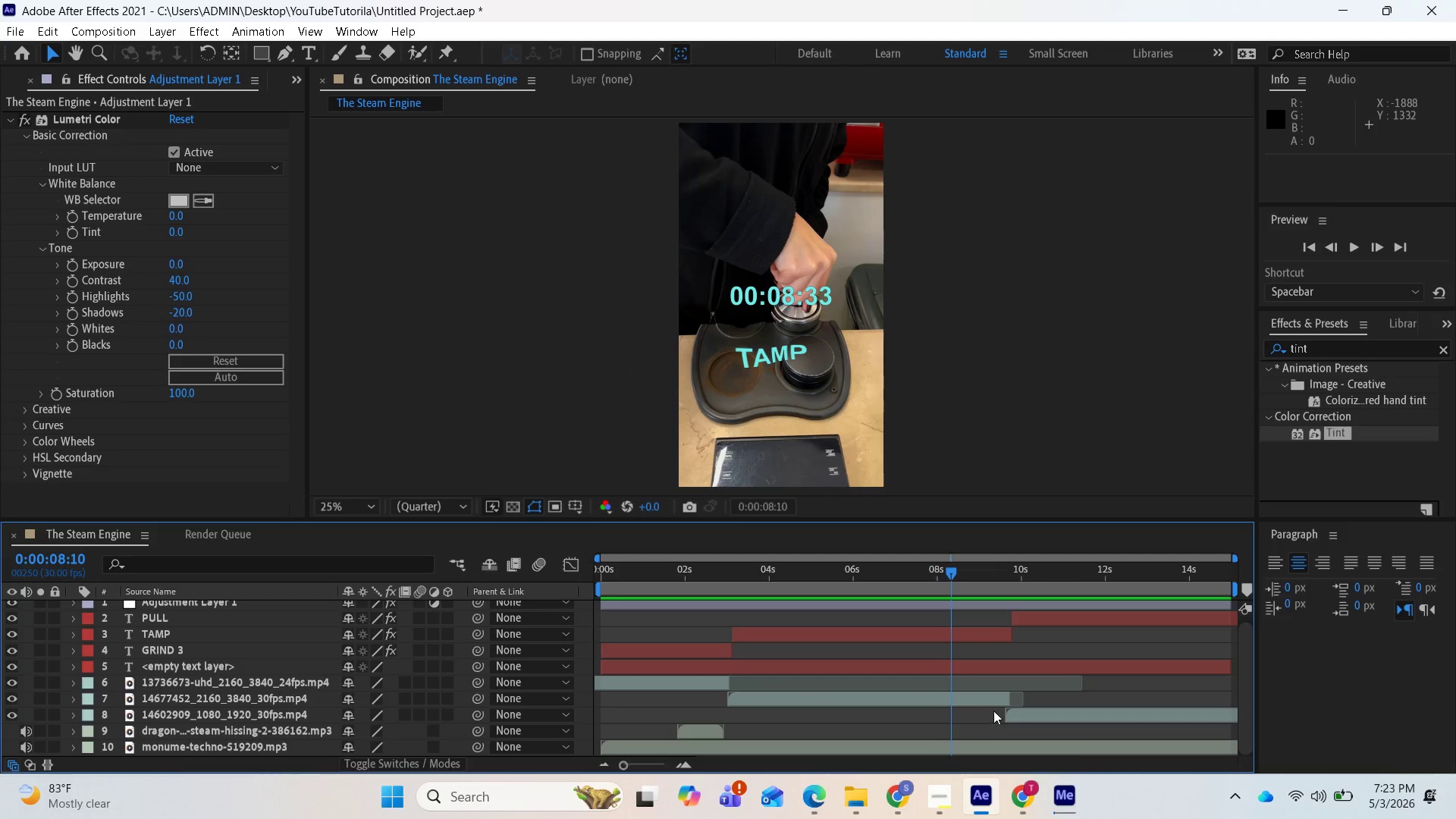 
scroll: coordinate [996, 709], scroll_direction: down, amount: 1.0
 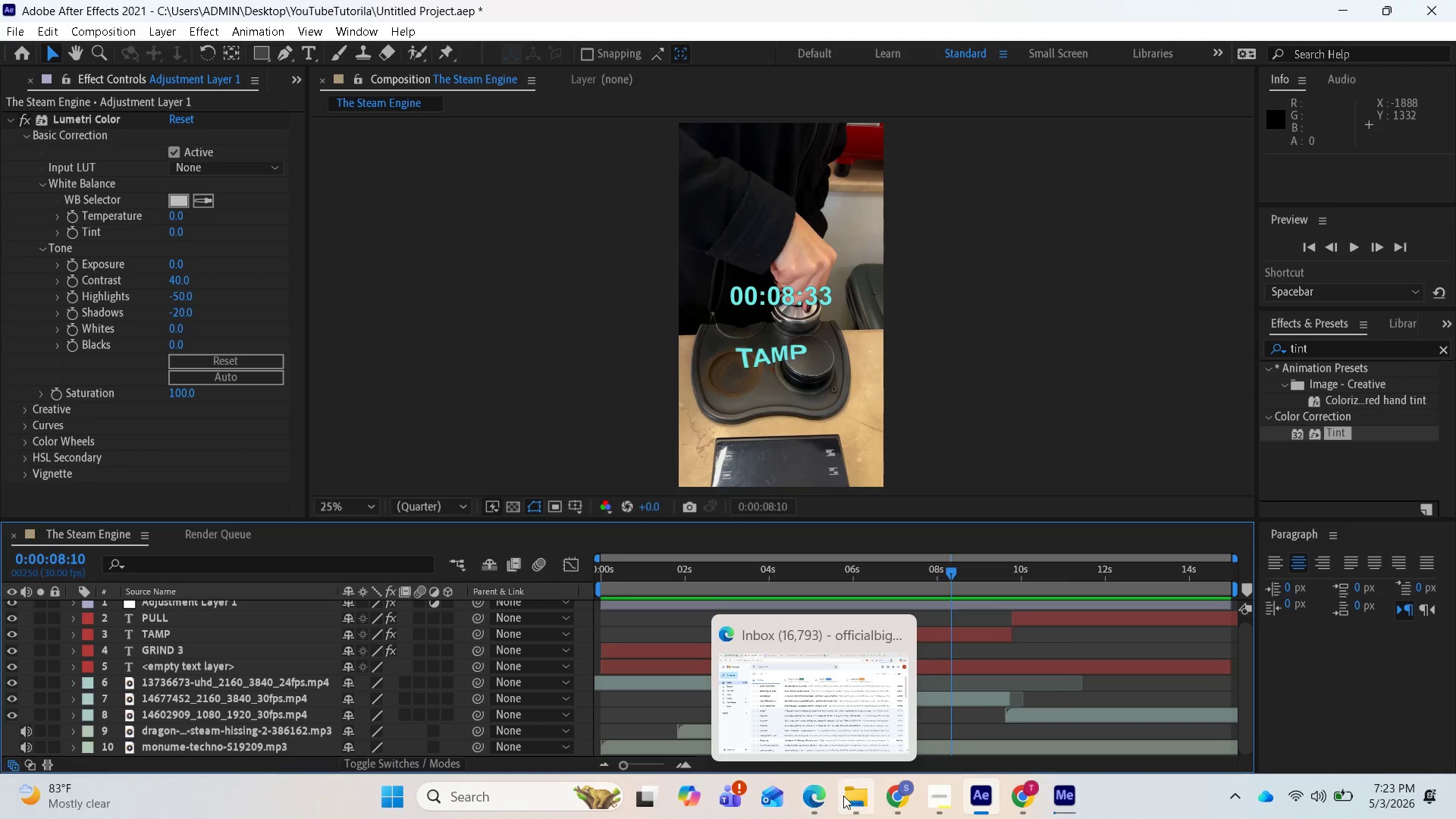 
left_click([902, 794])
 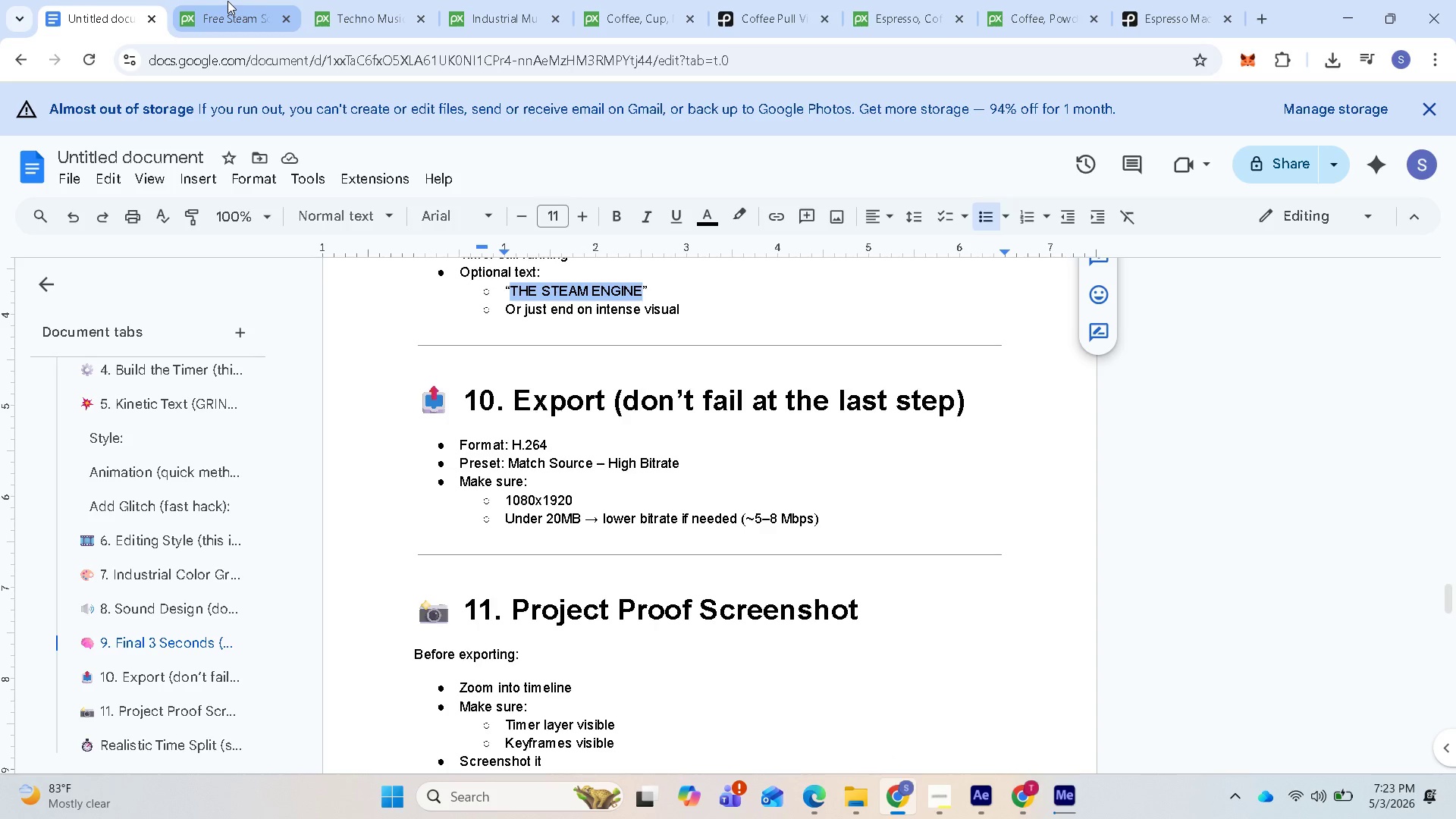 
left_click([234, 12])
 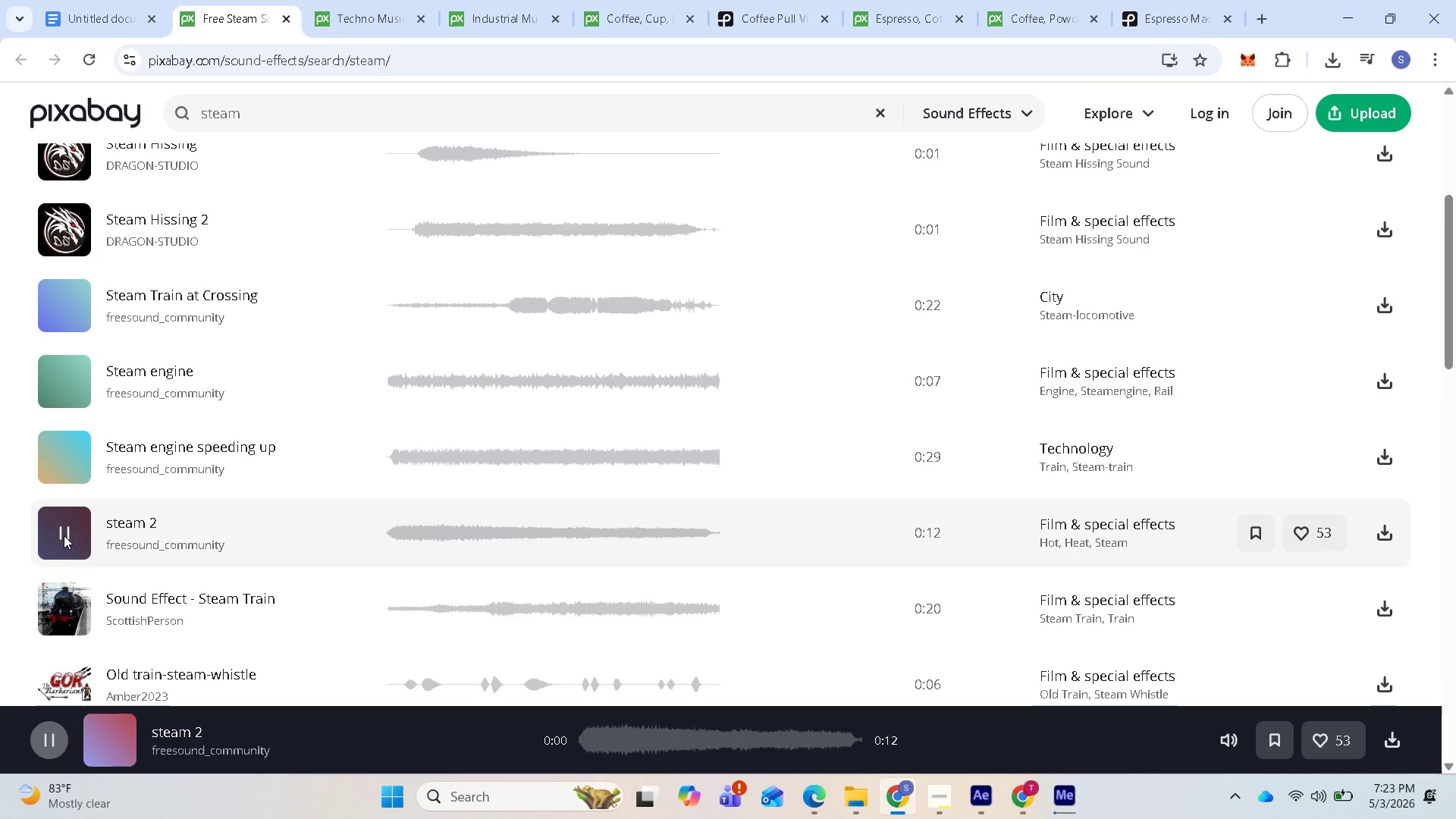 
left_click([64, 538])
 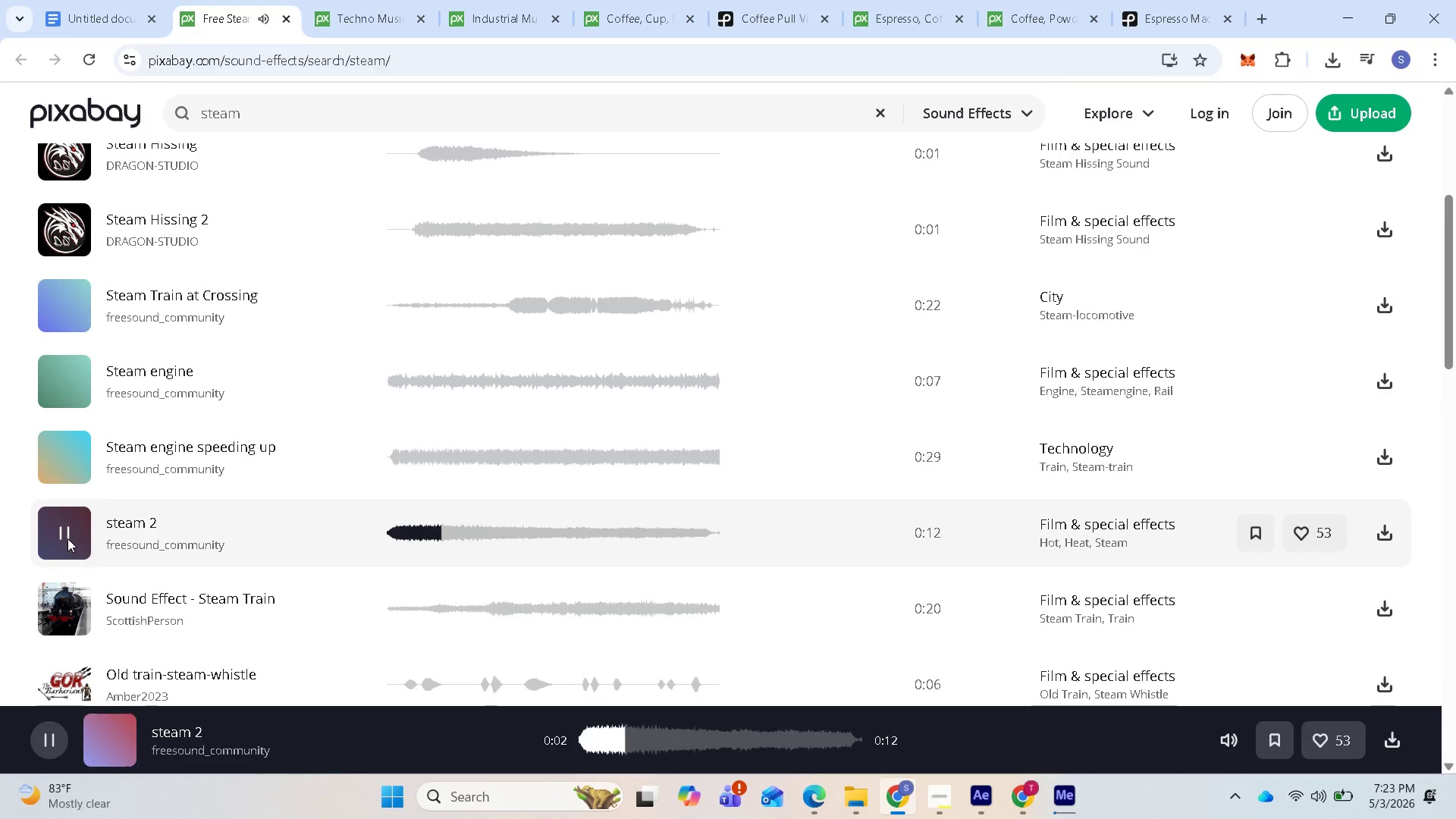 
left_click([65, 537])
 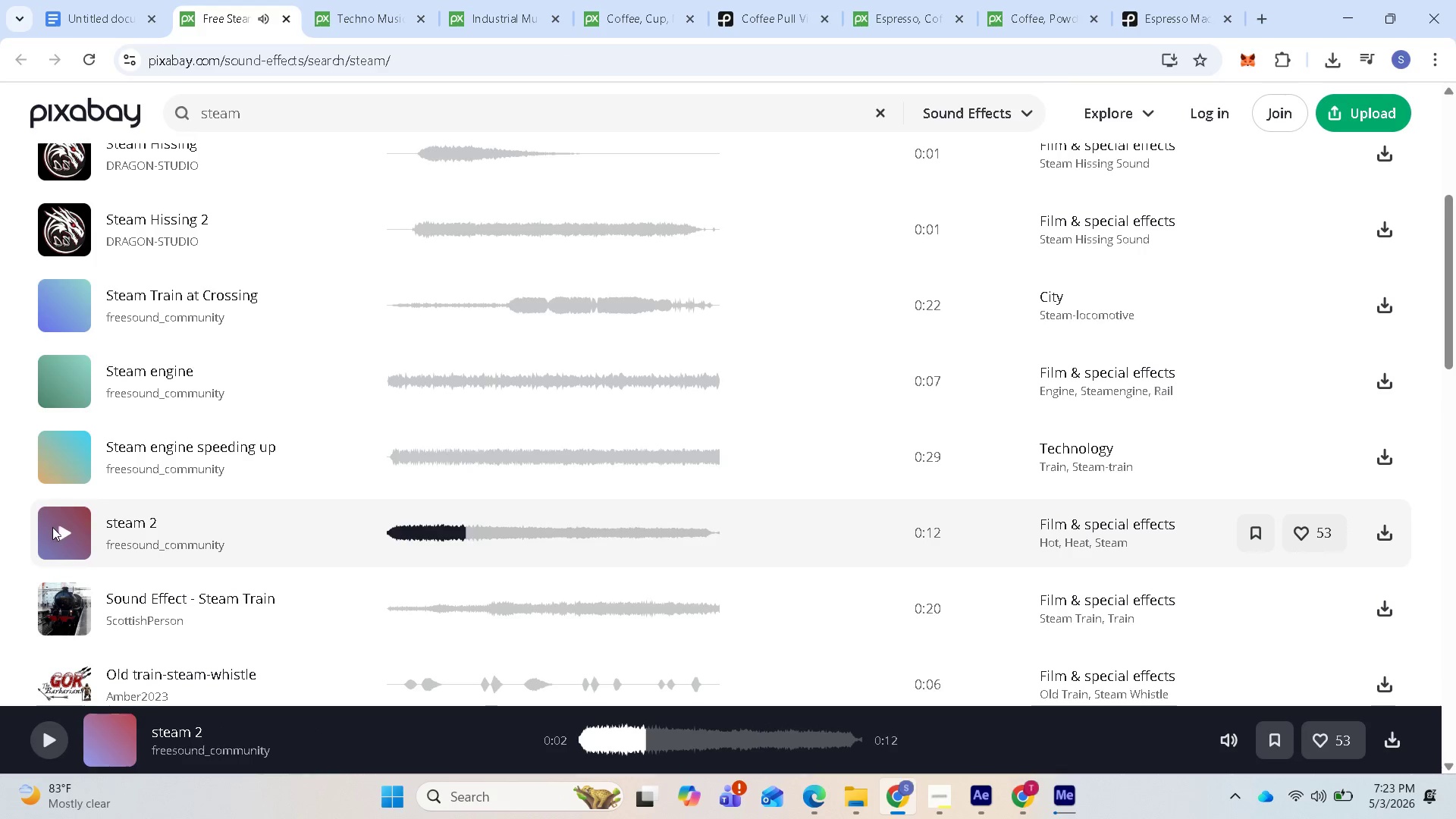 
left_click([63, 530])
 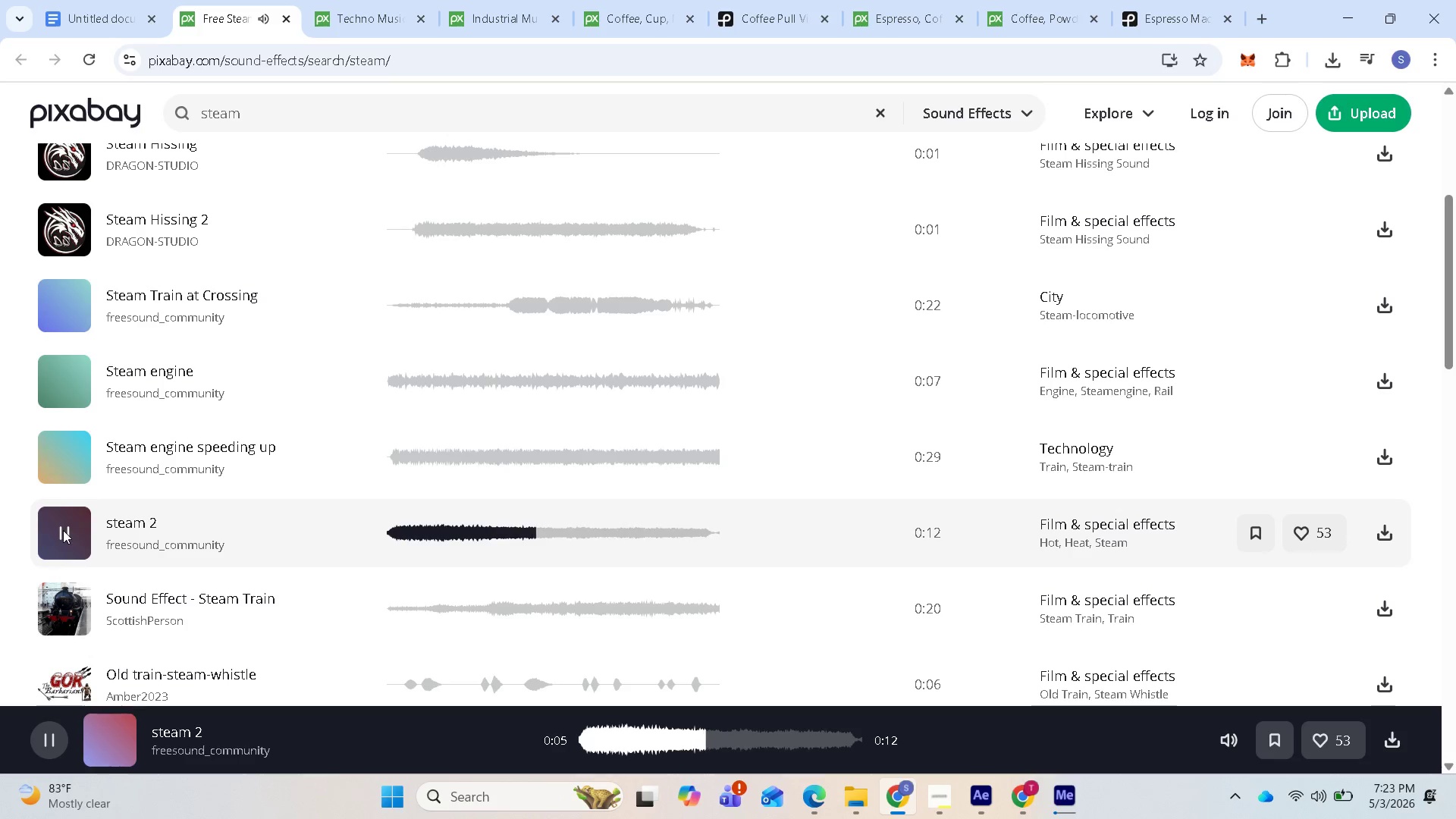 